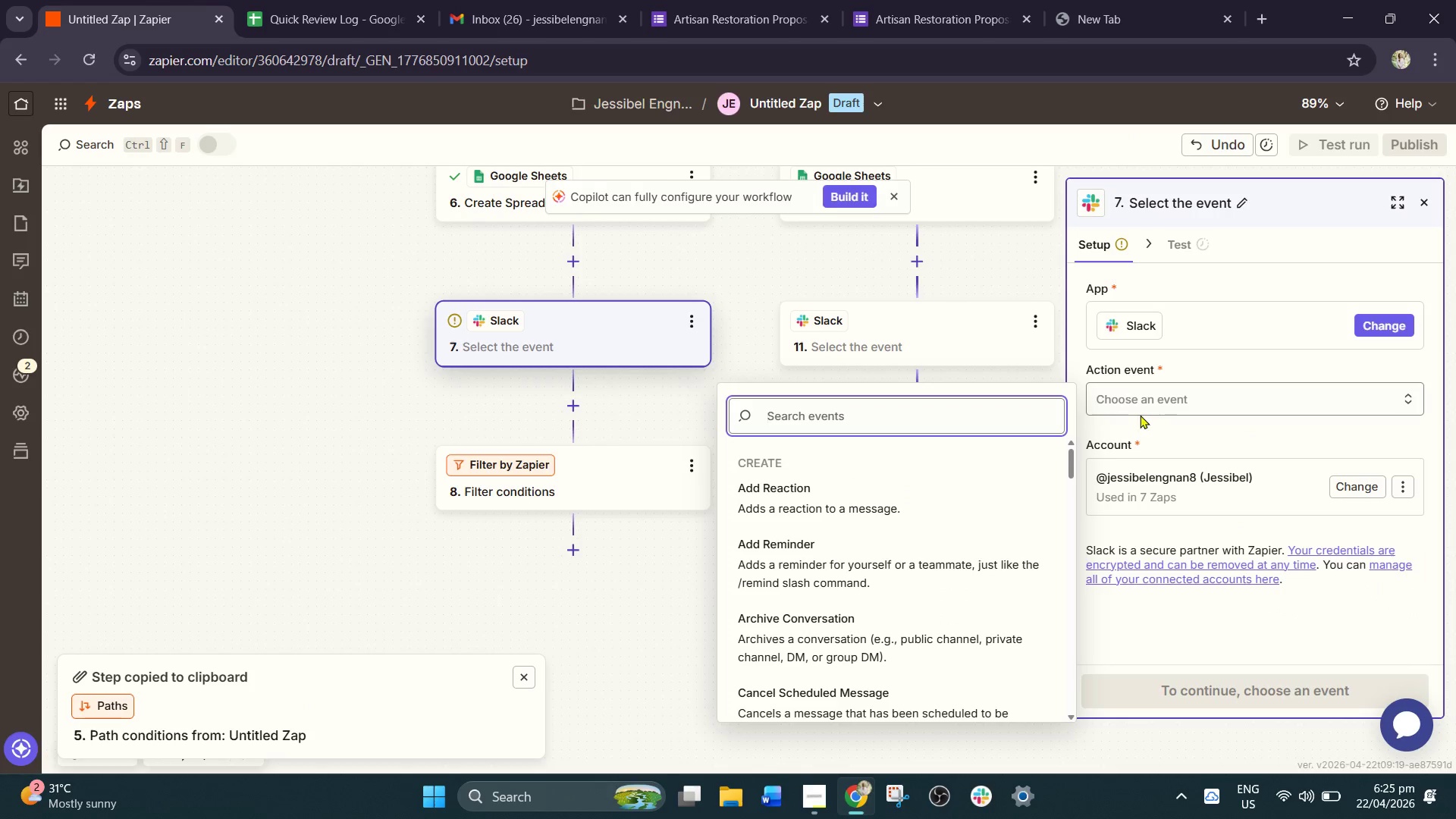 
type(sen)
 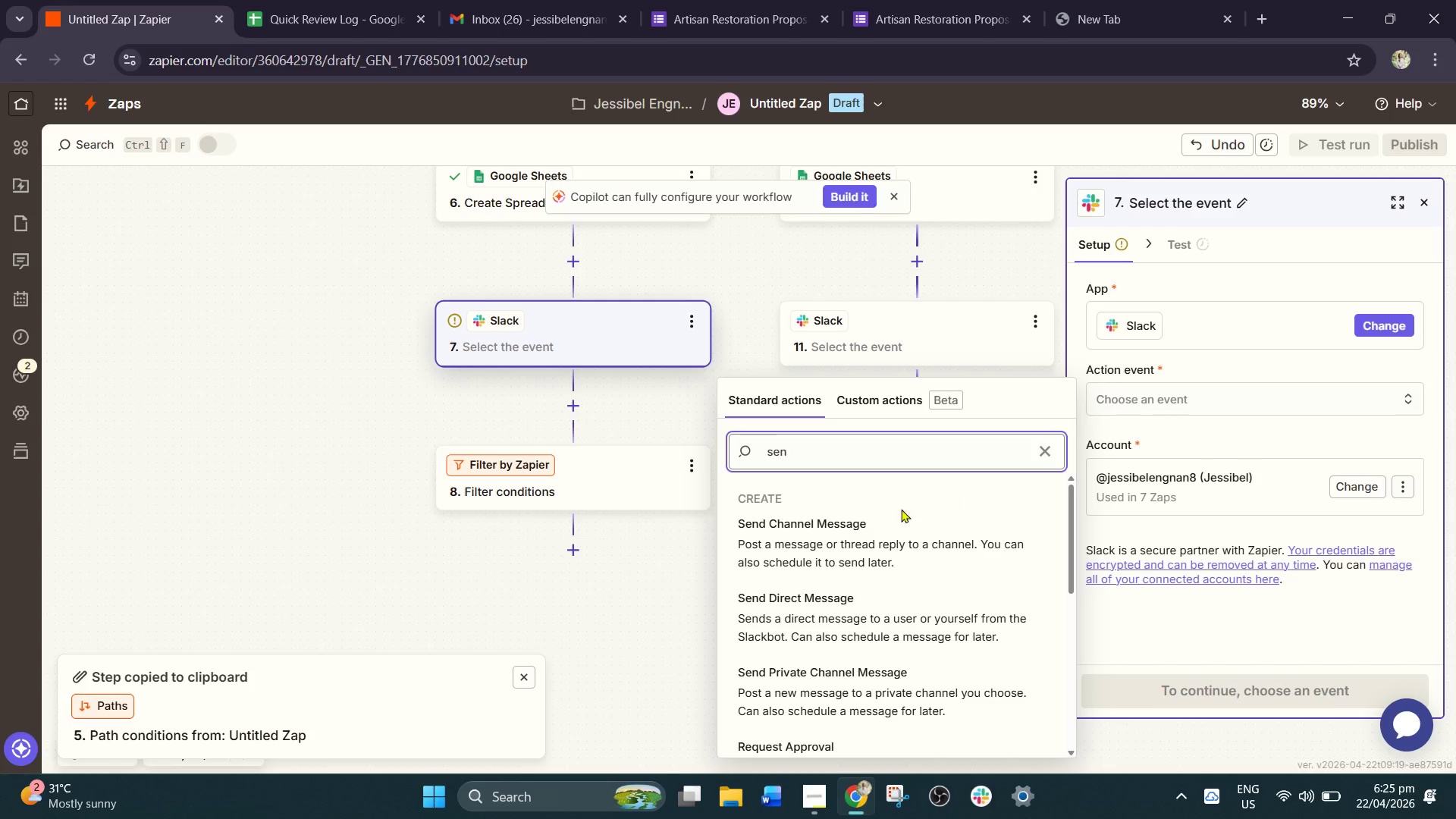 
left_click([877, 526])
 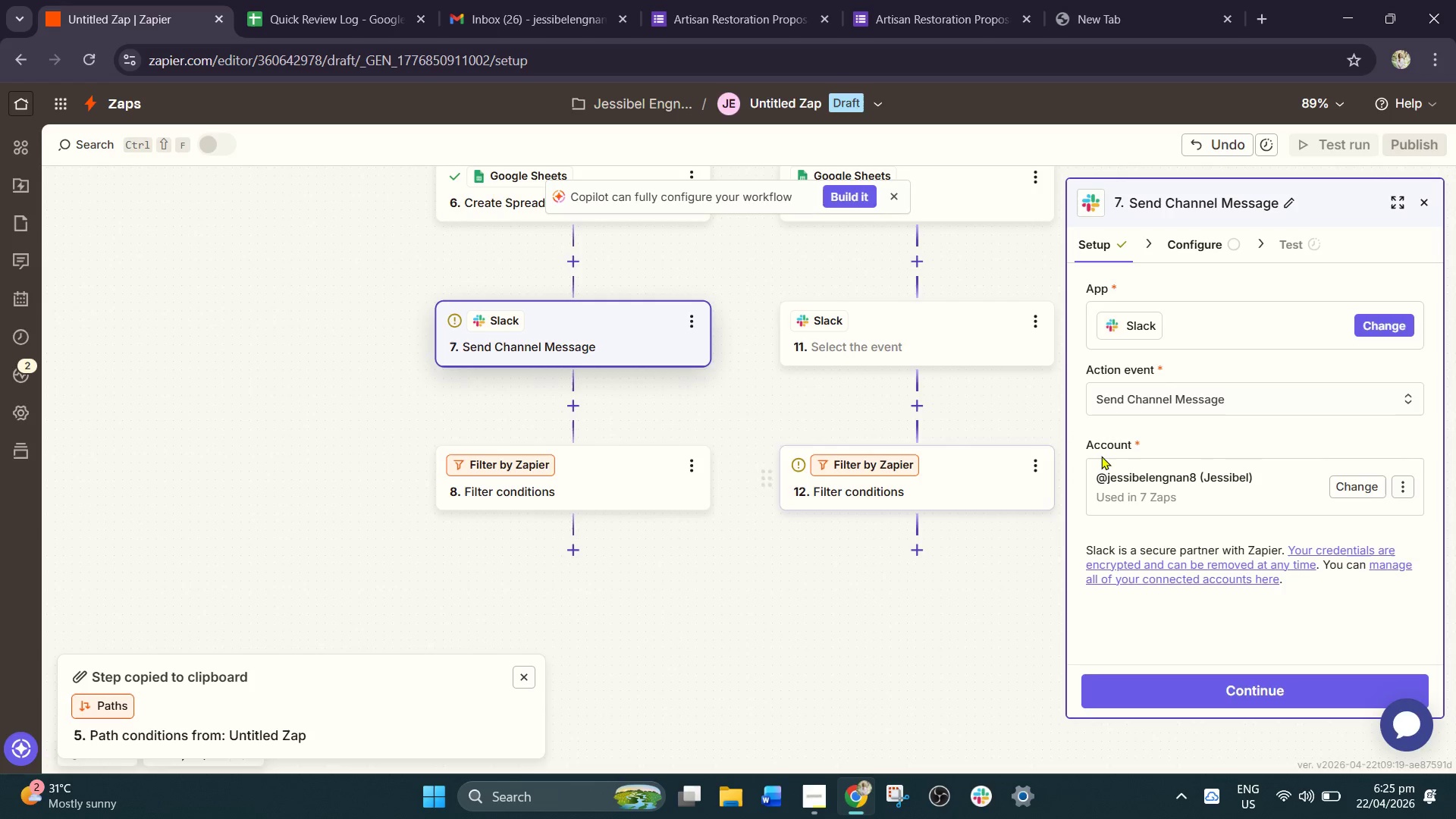 
left_click([1215, 692])
 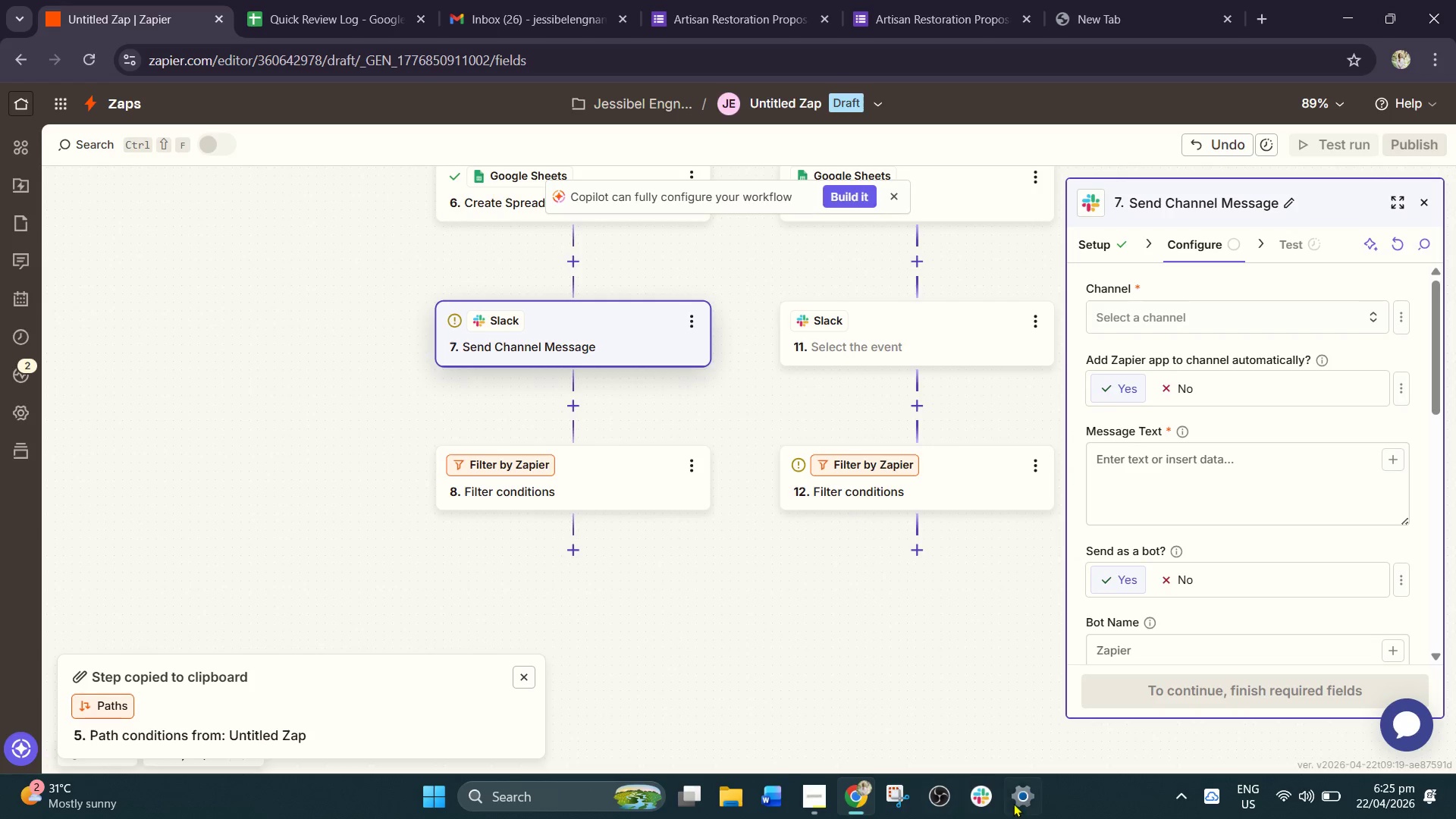 
left_click([972, 796])
 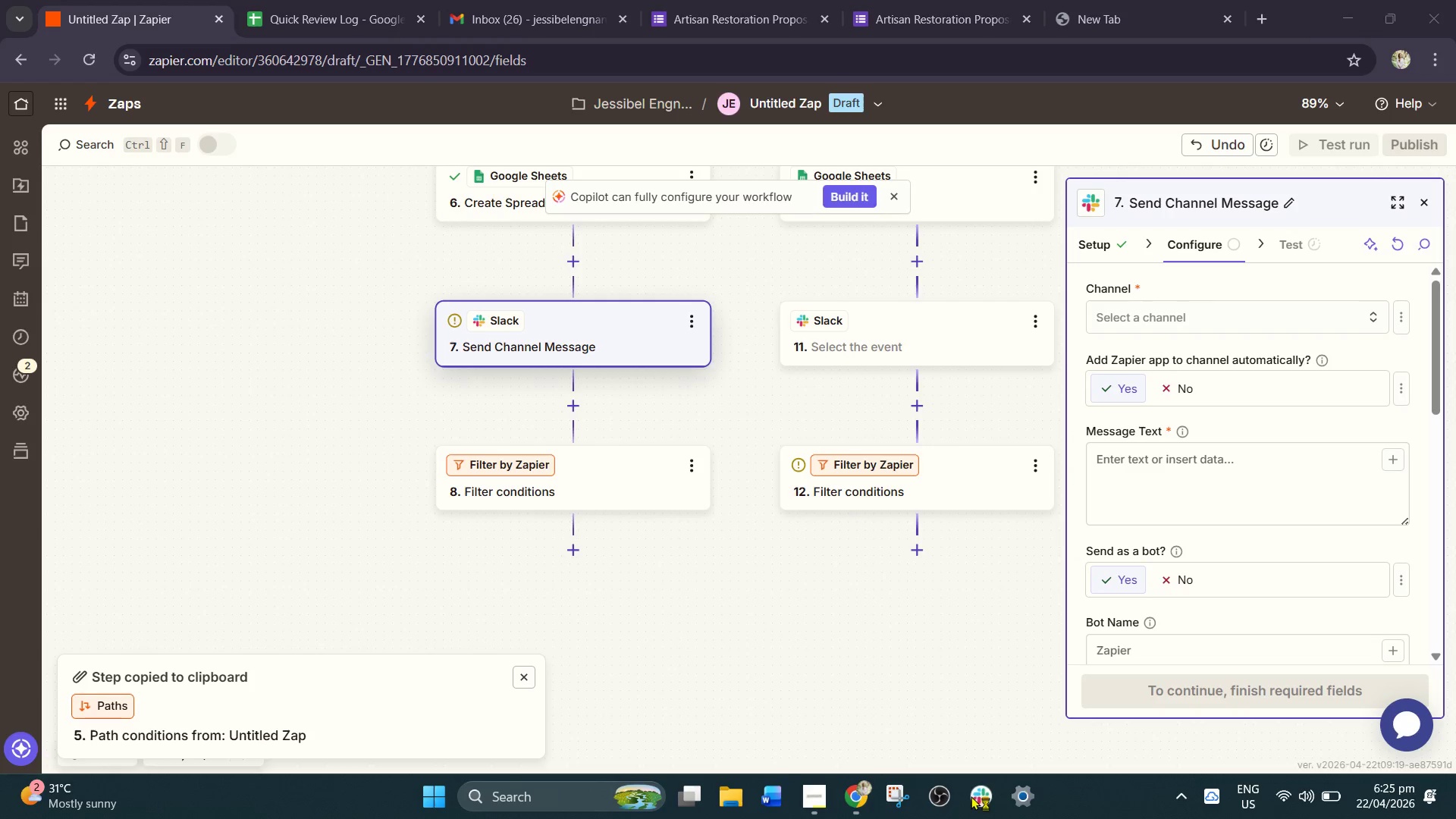 
left_click_drag(start_coordinate=[971, 795], to_coordinate=[835, 790])
 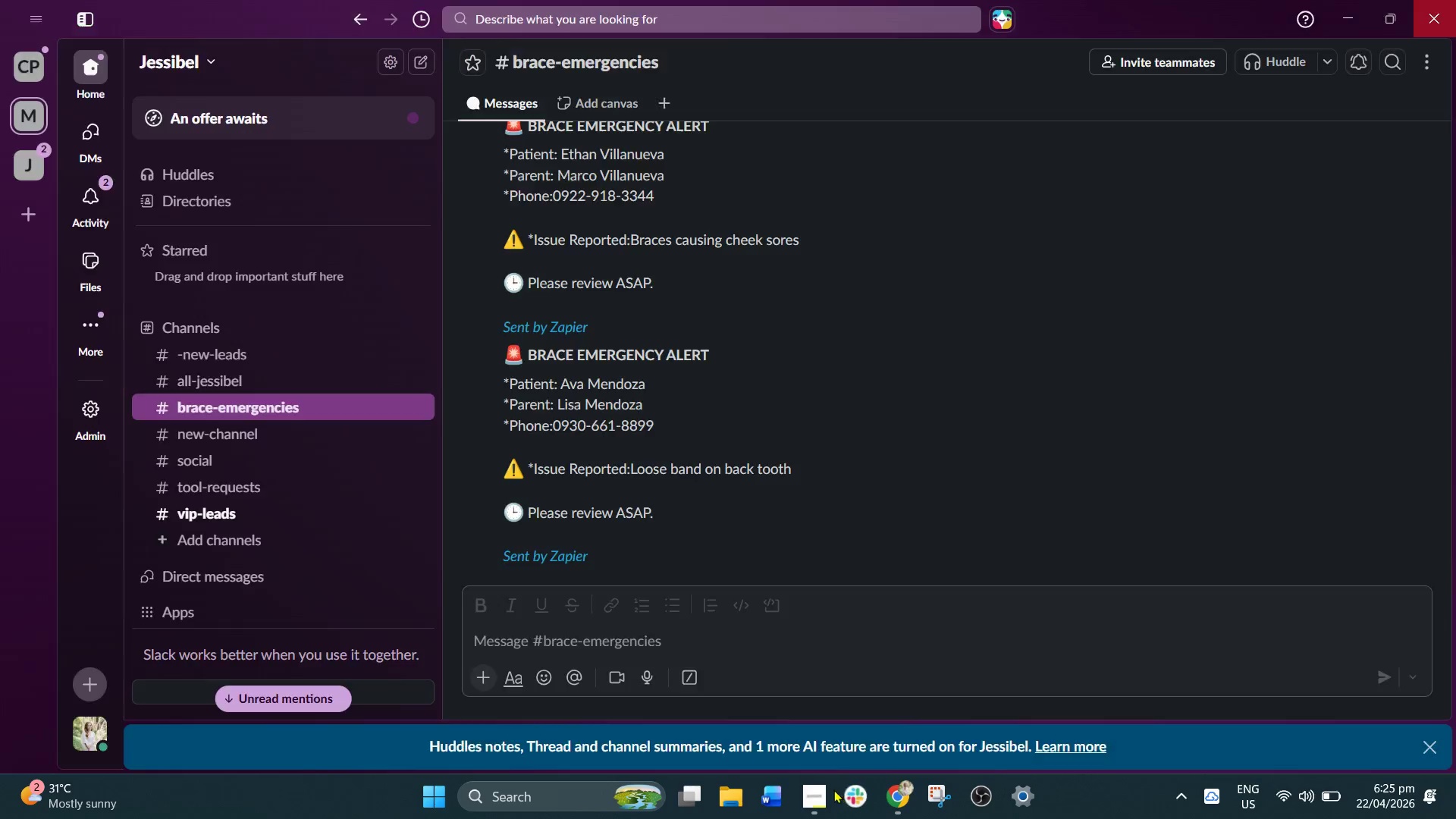 
key(Unknown)
 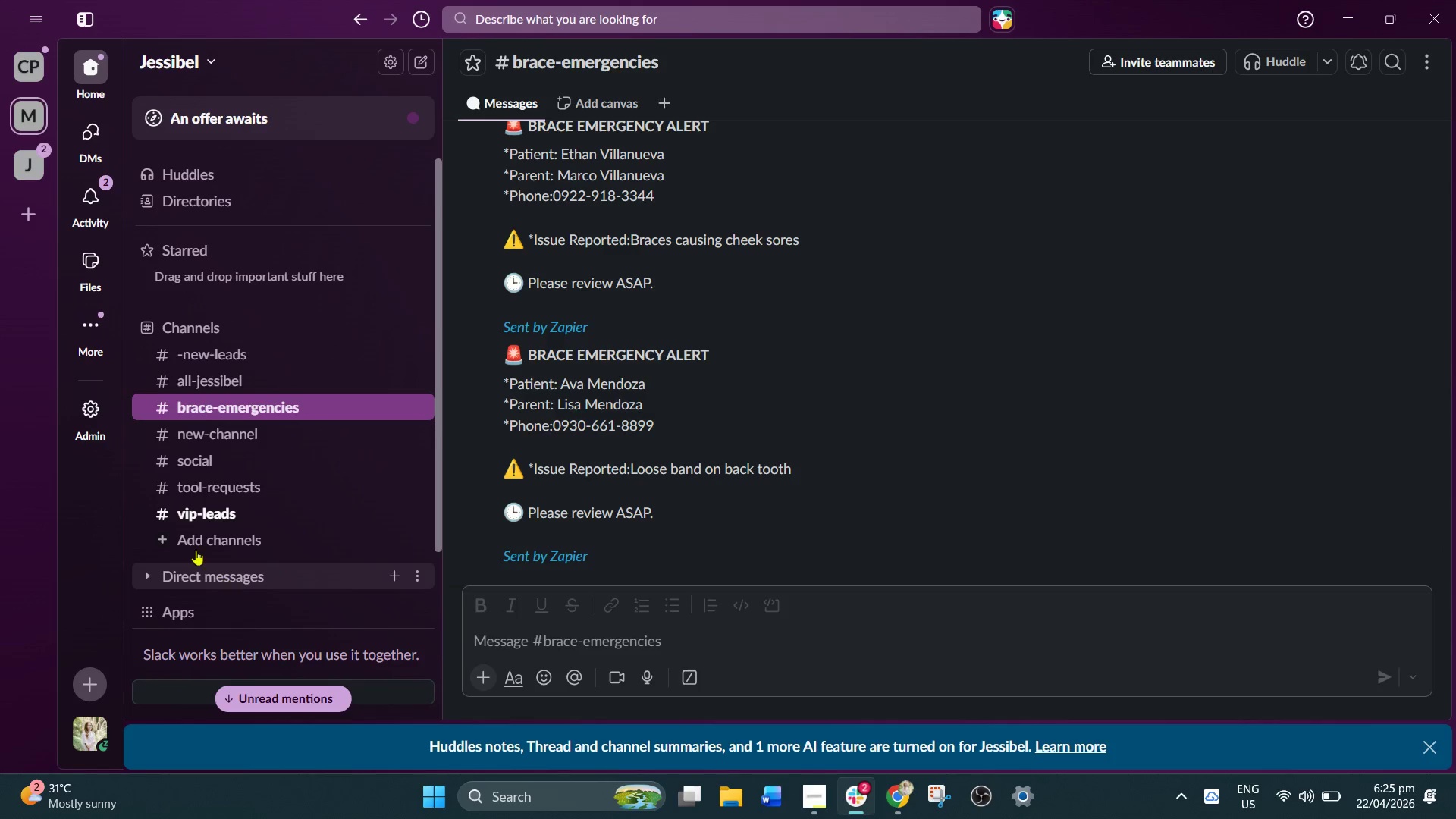 
left_click([206, 538])
 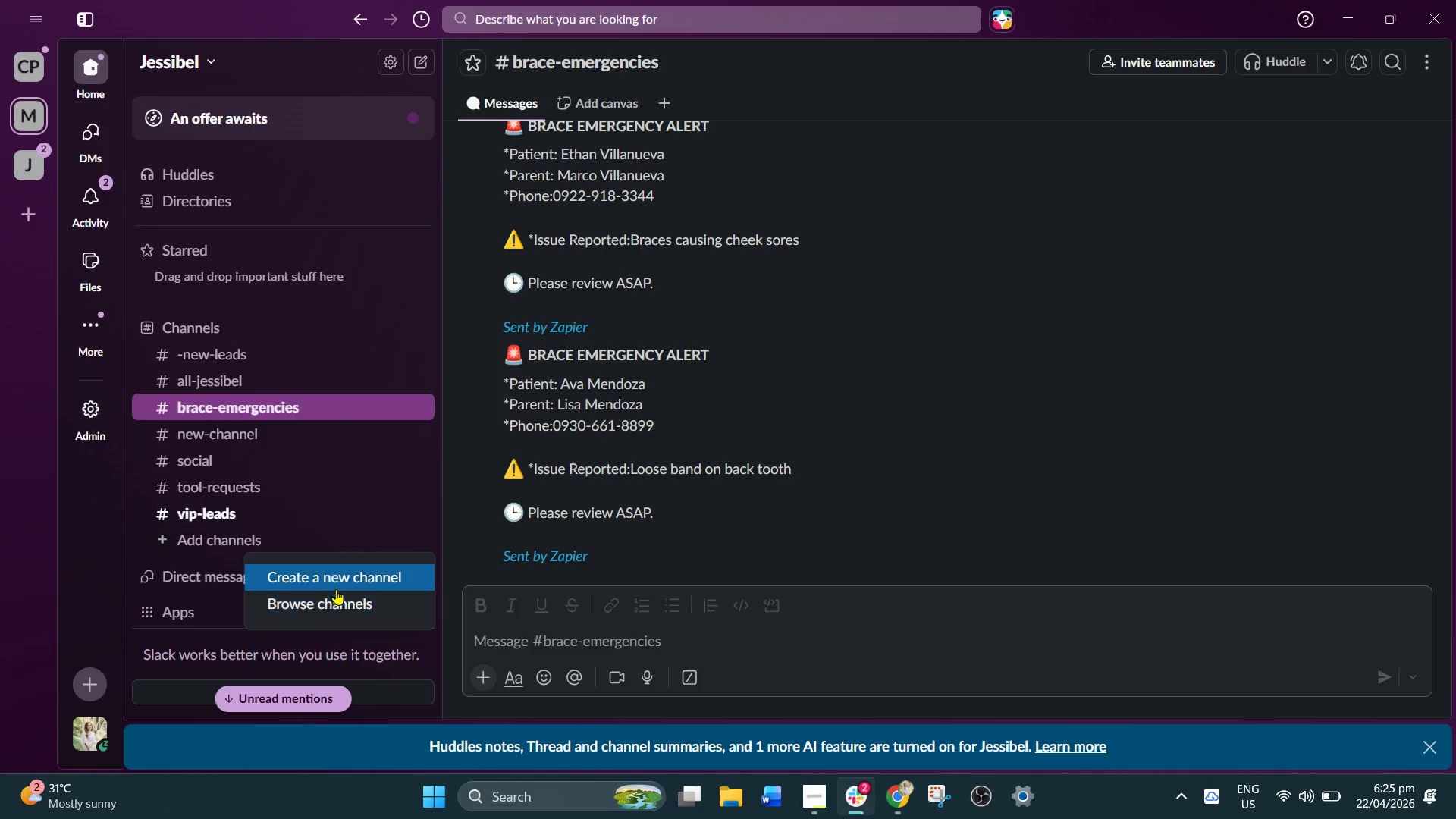 
left_click([347, 583])
 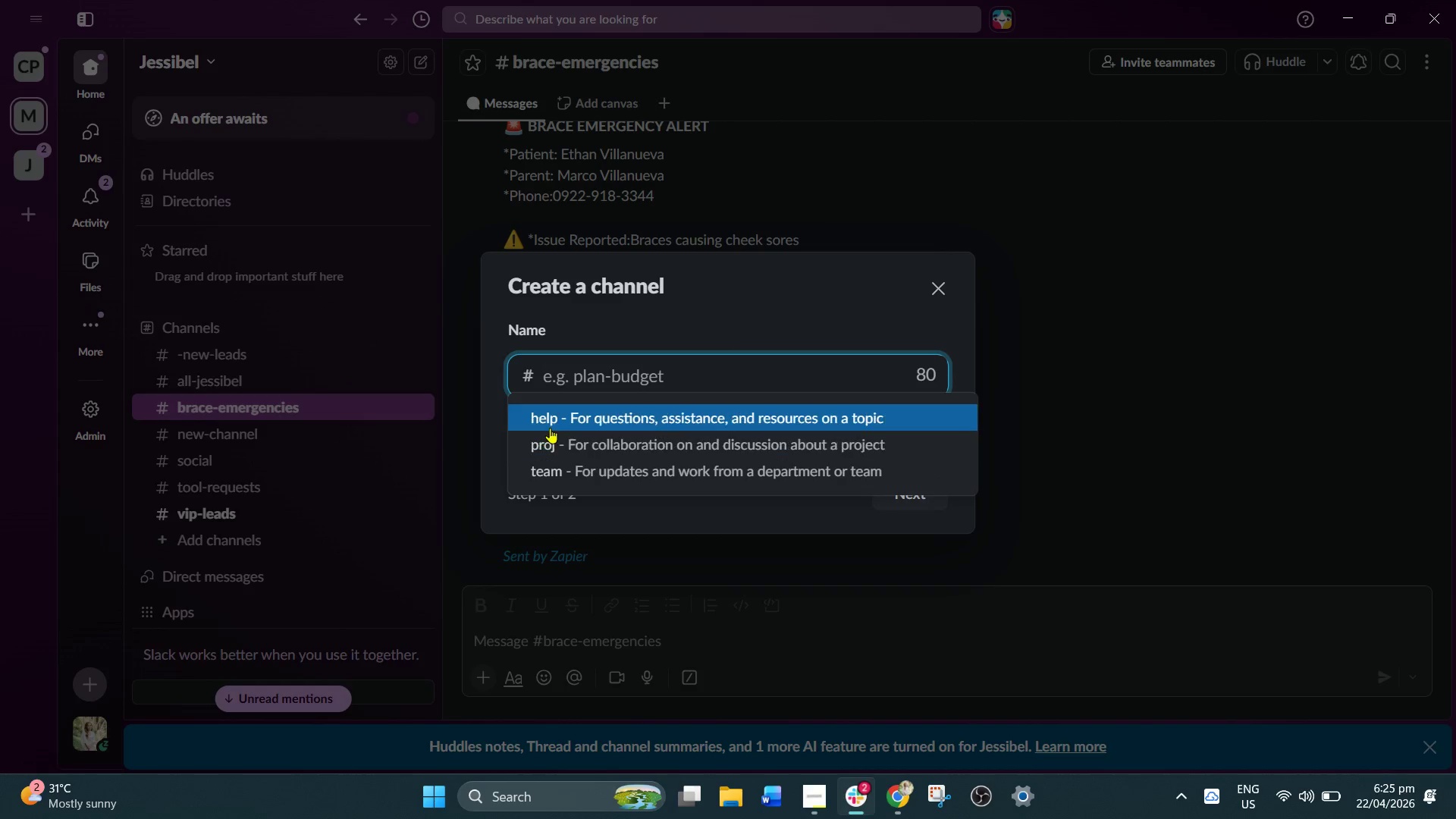 
type(operations)
 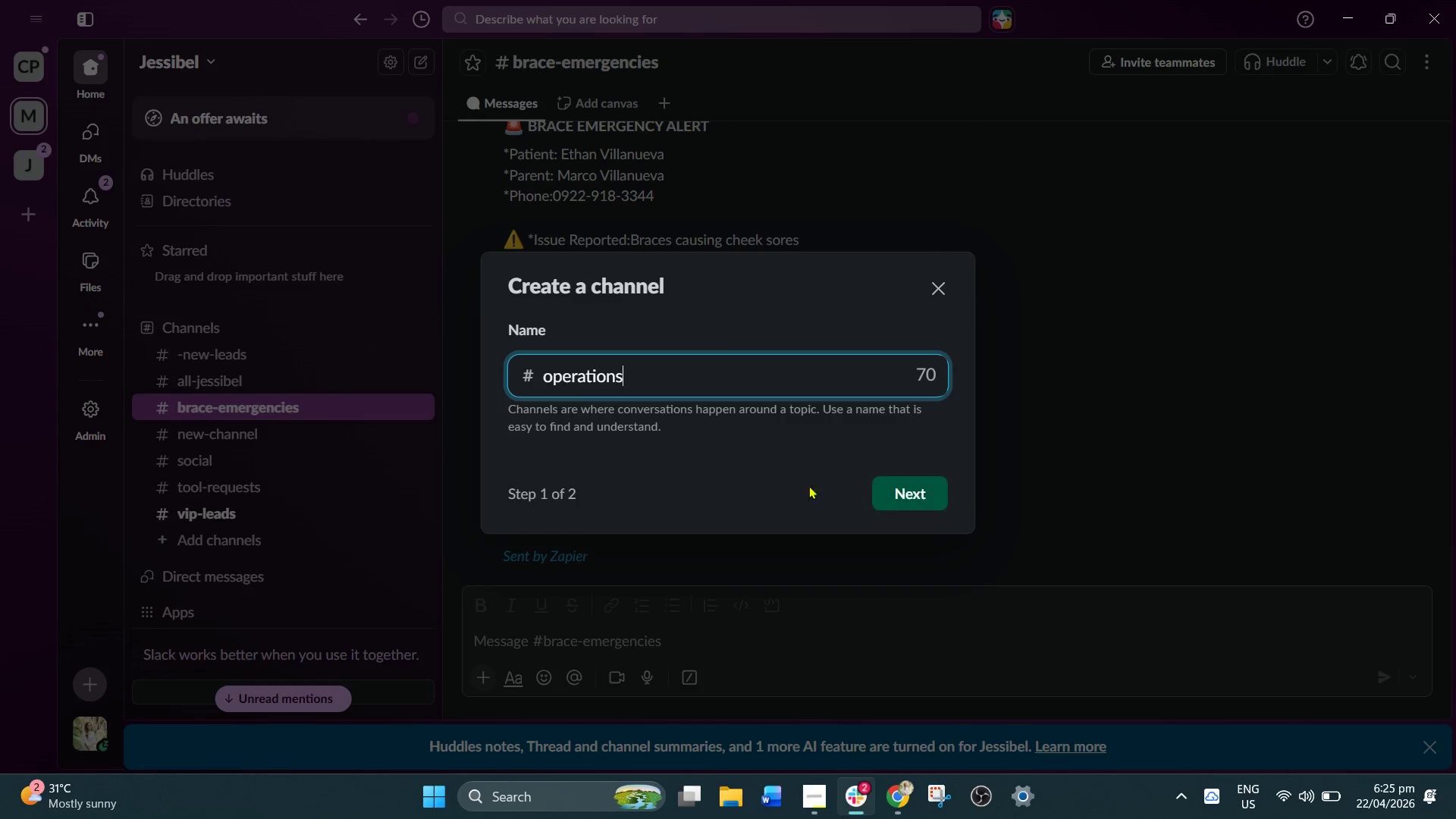 
left_click([901, 495])
 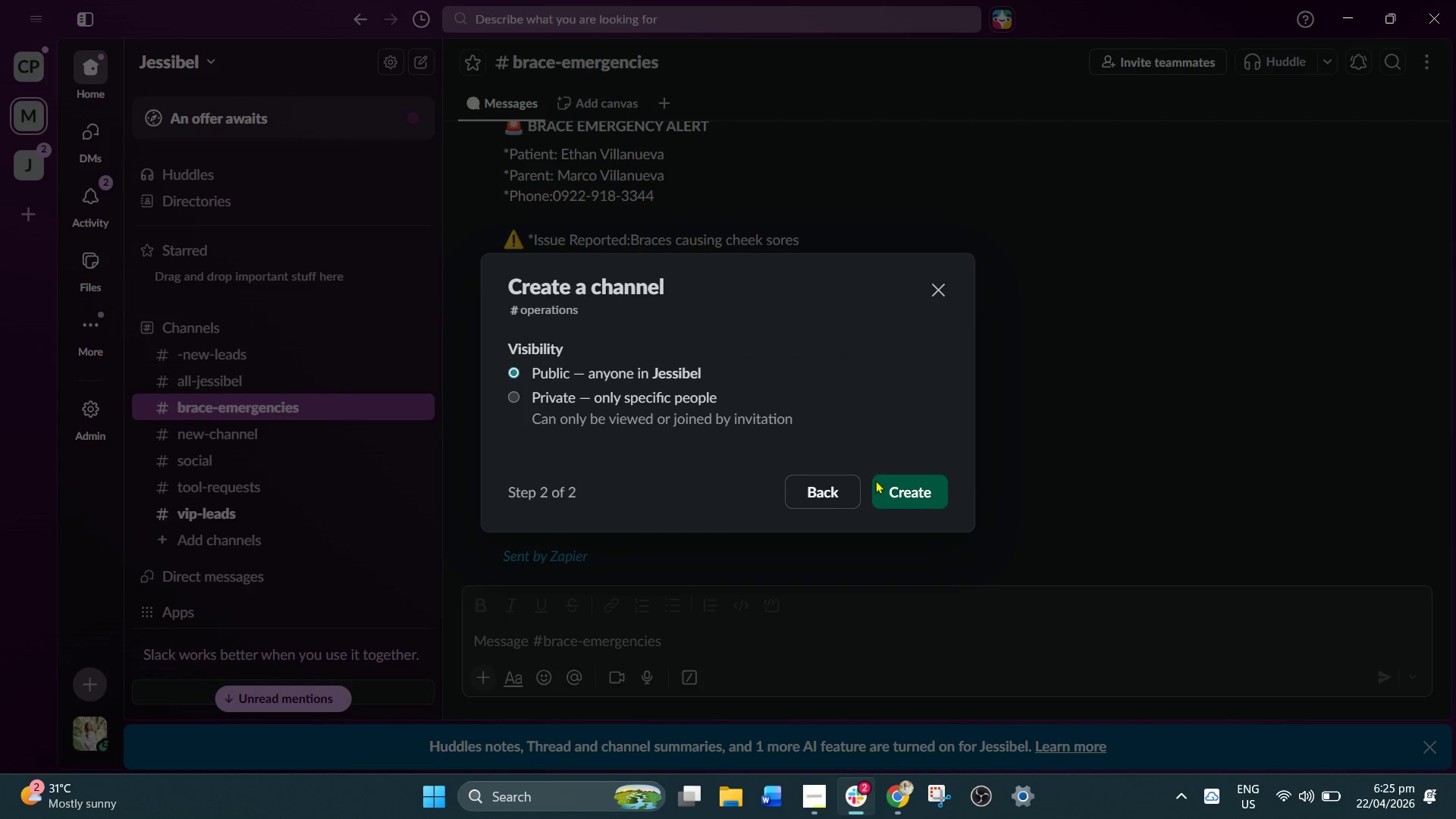 
left_click([908, 506])
 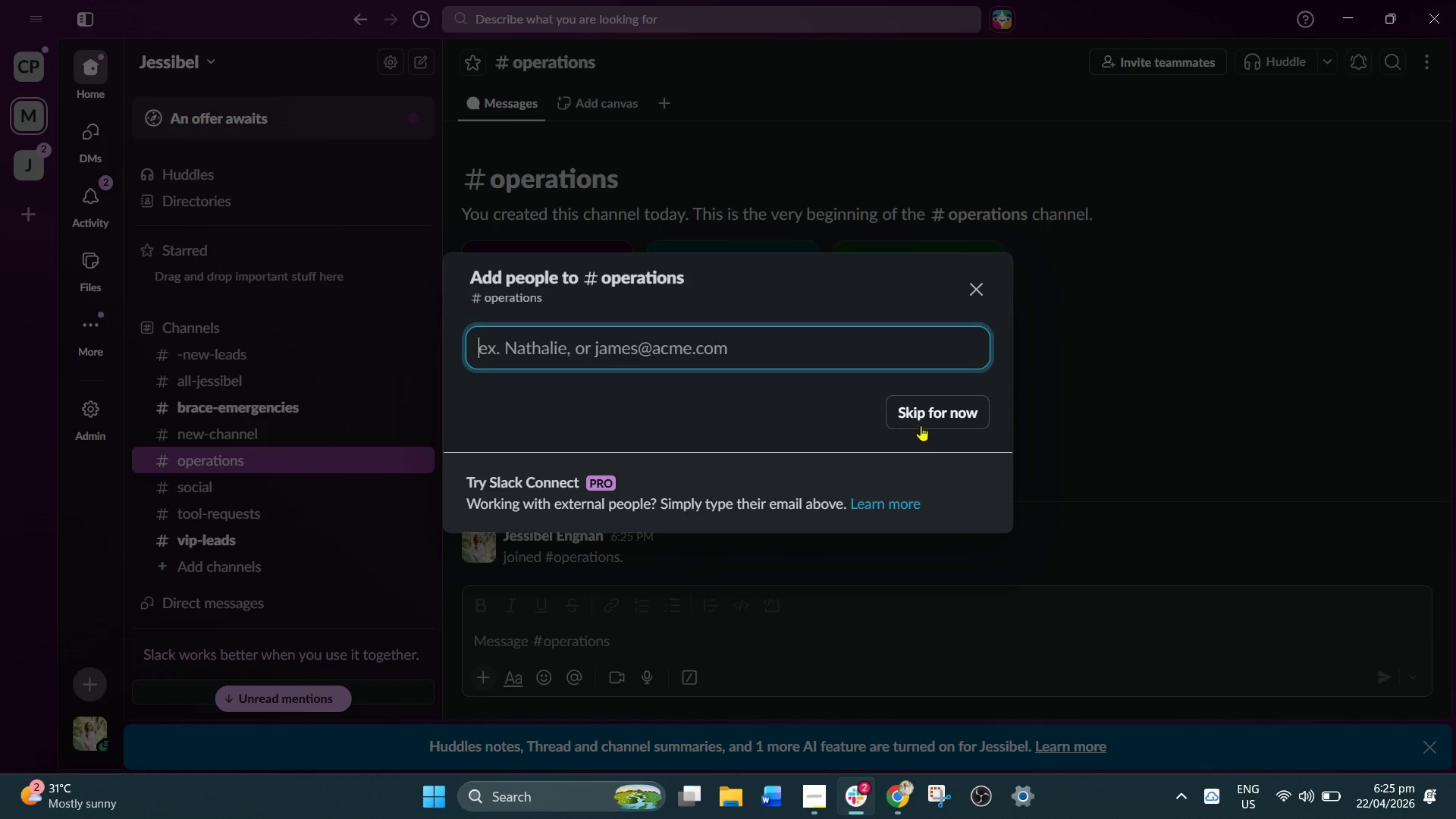 
left_click([952, 422])
 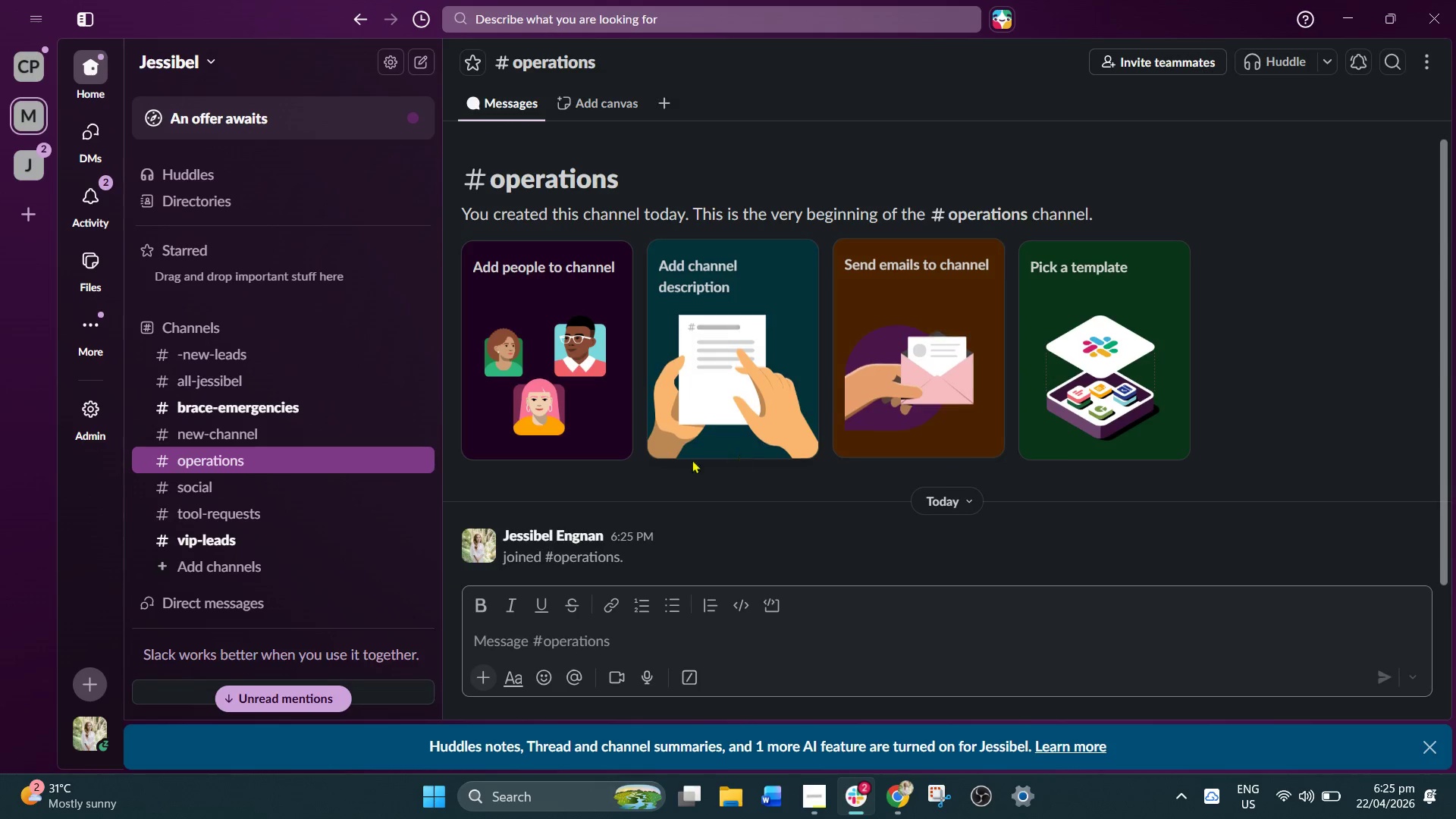 
scroll: coordinate [448, 516], scroll_direction: down, amount: 1.0
 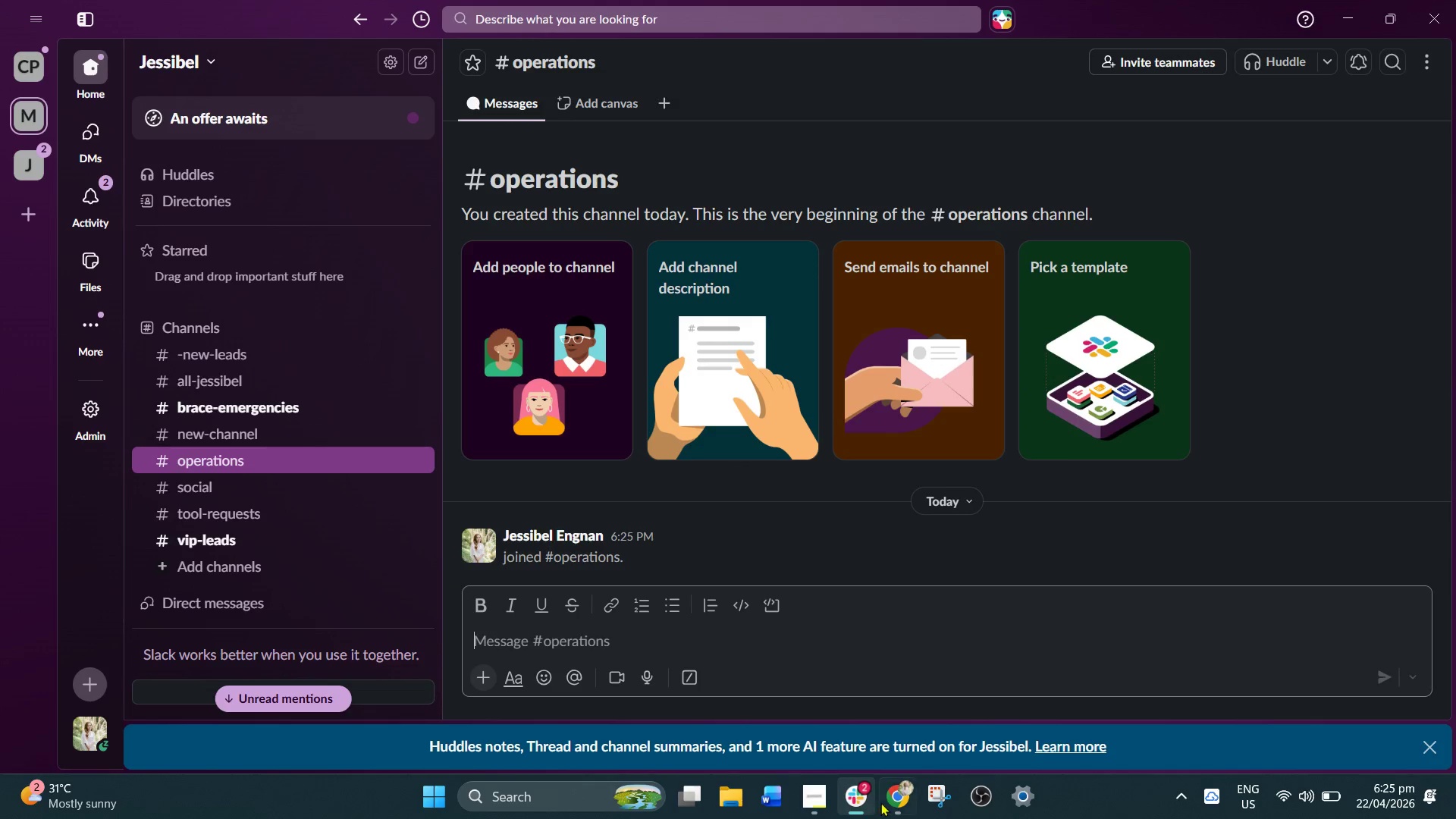 
left_click([857, 801])
 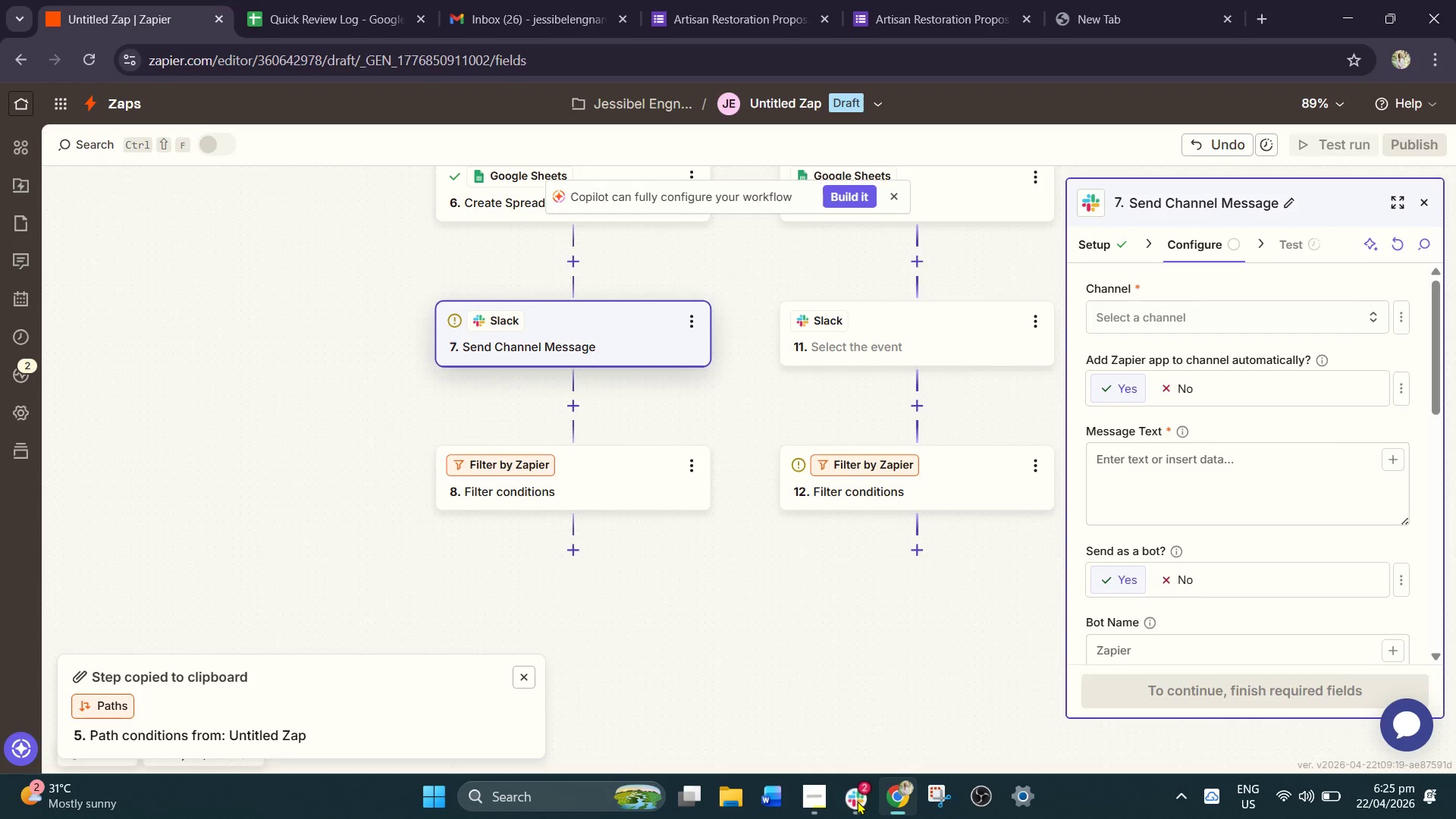 
left_click([857, 801])
 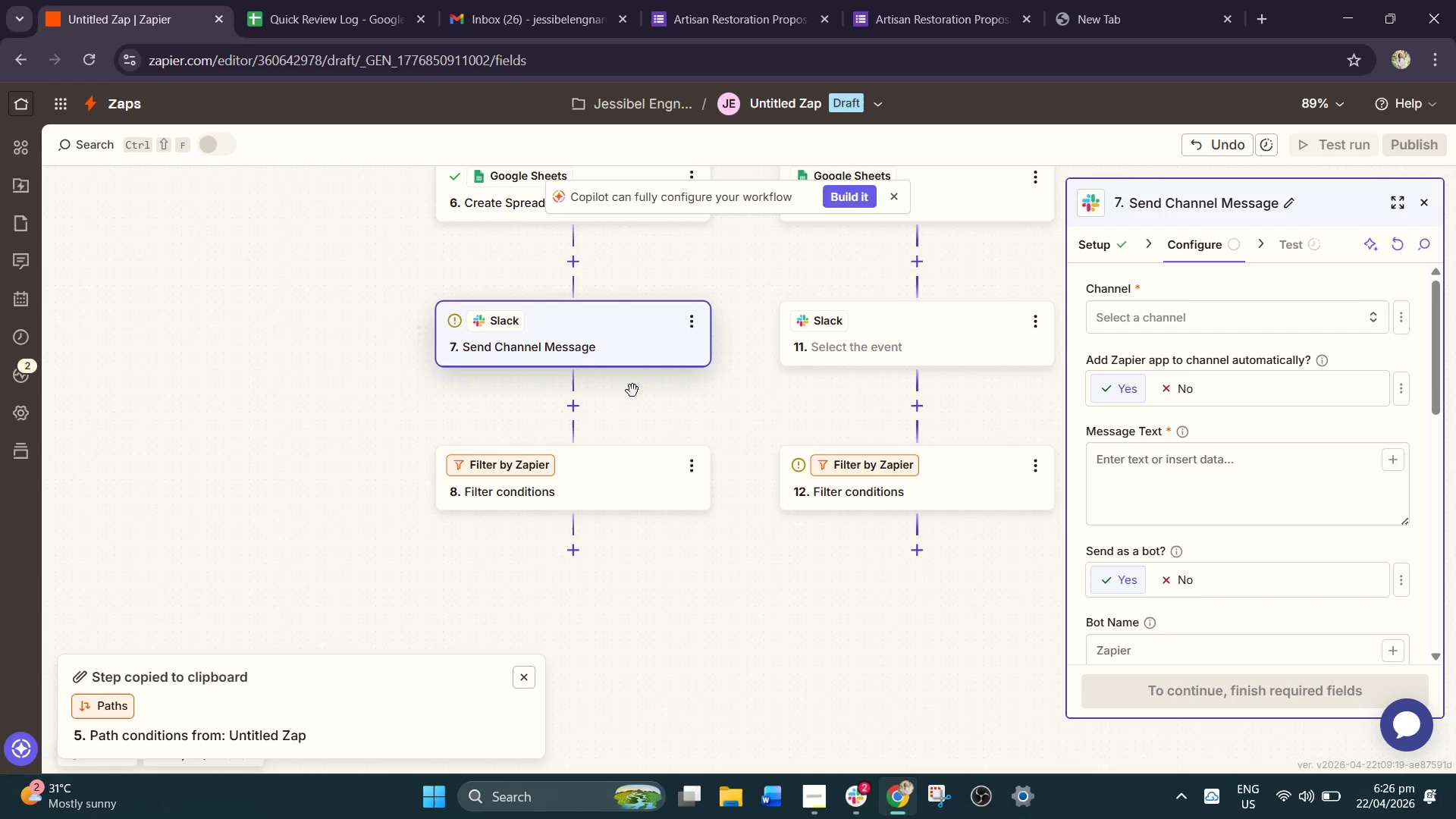 
wait(32.89)
 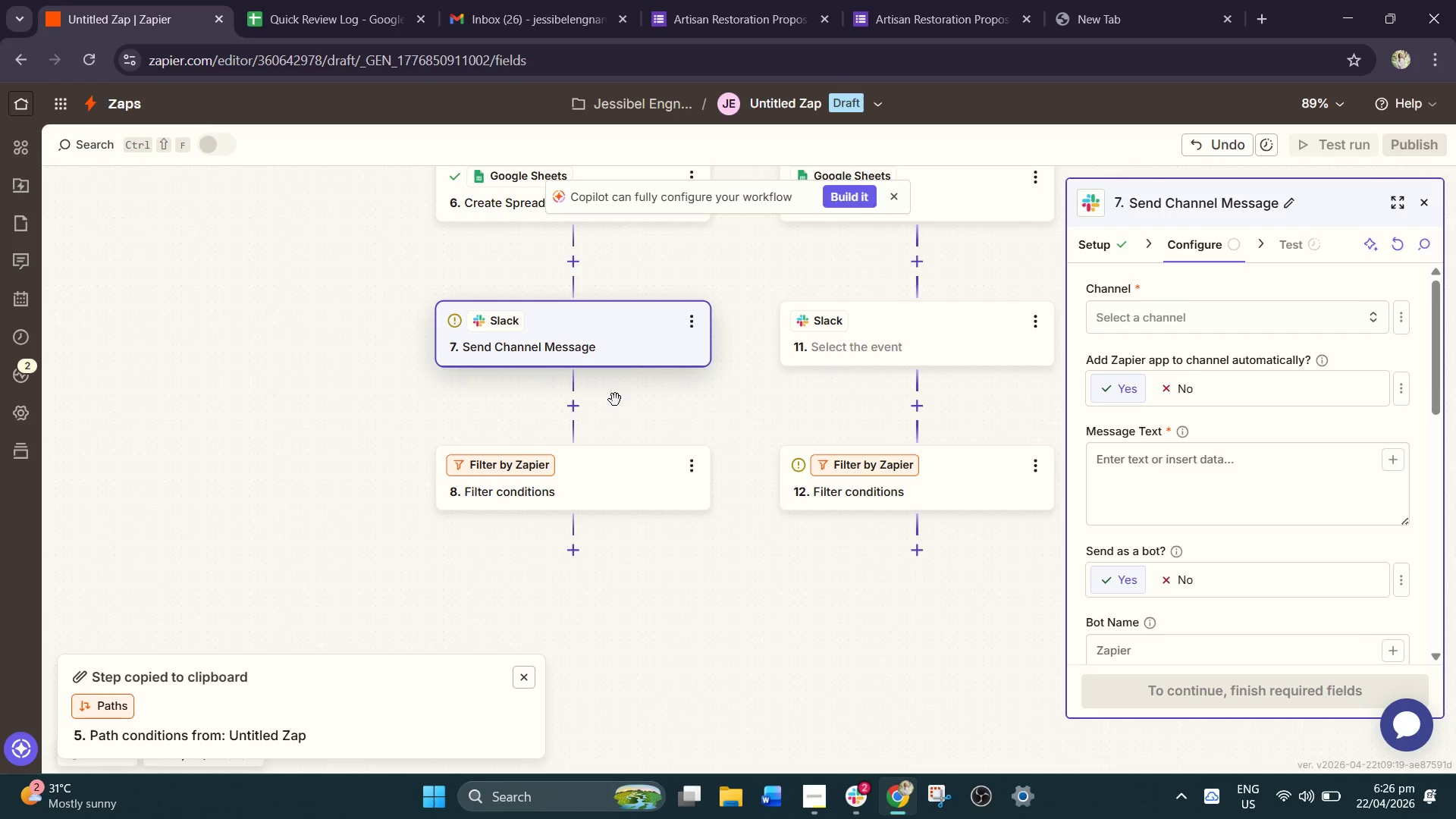 
type(New Quixk)
key(Backspace)
key(Backspace)
type(ck Review Proposal)
 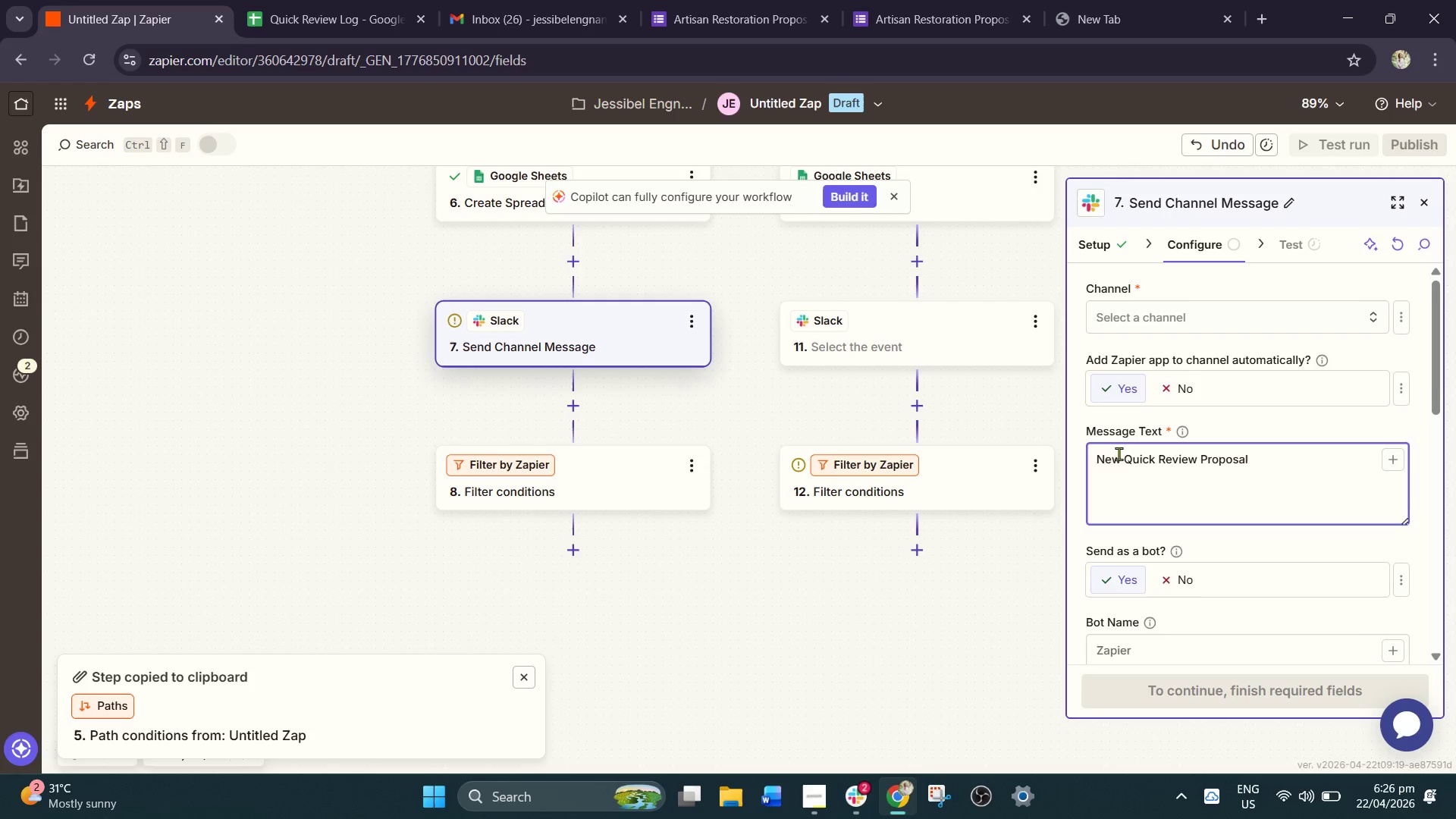 
wait(26.91)
 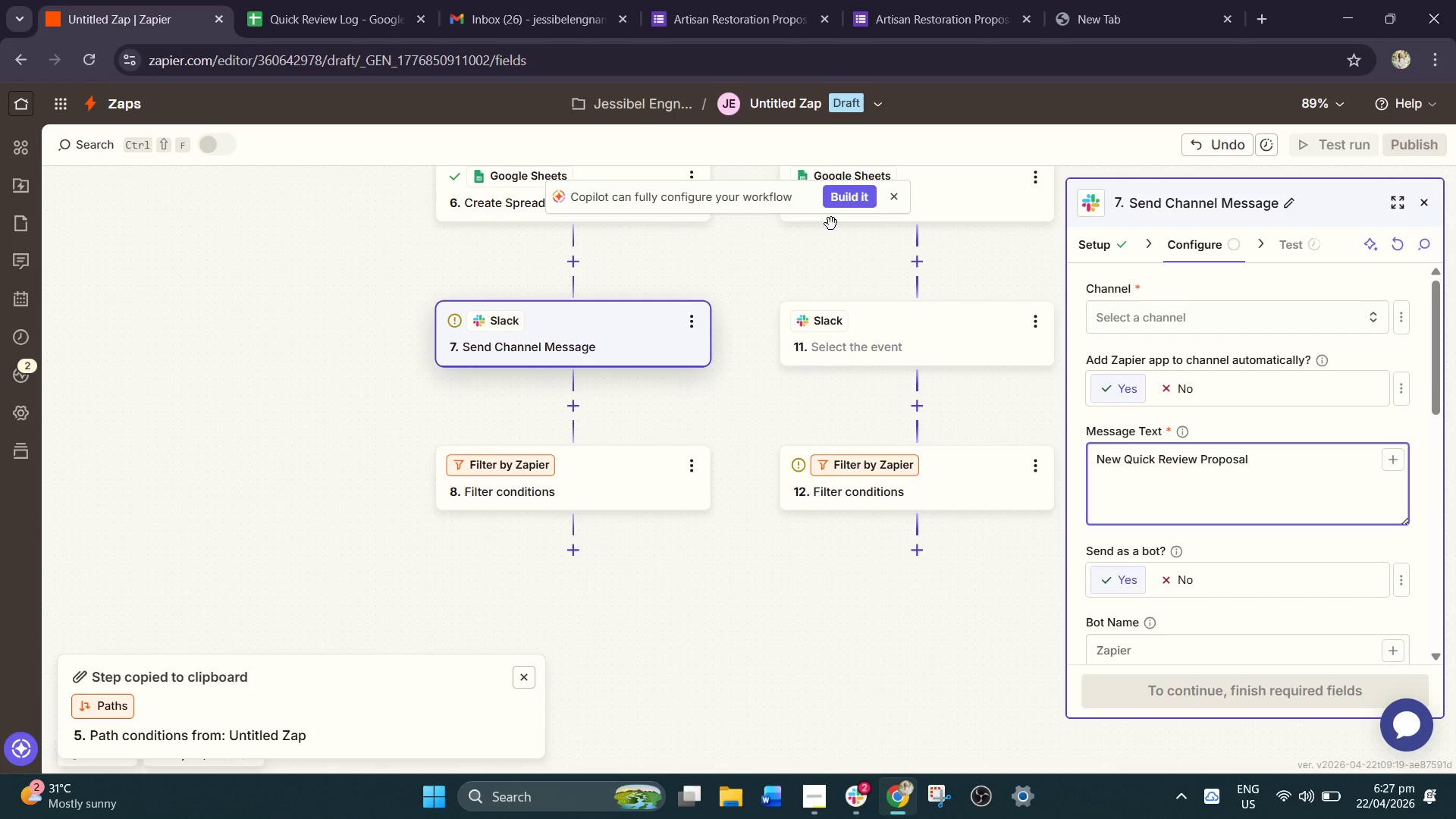 
key(Enter)
 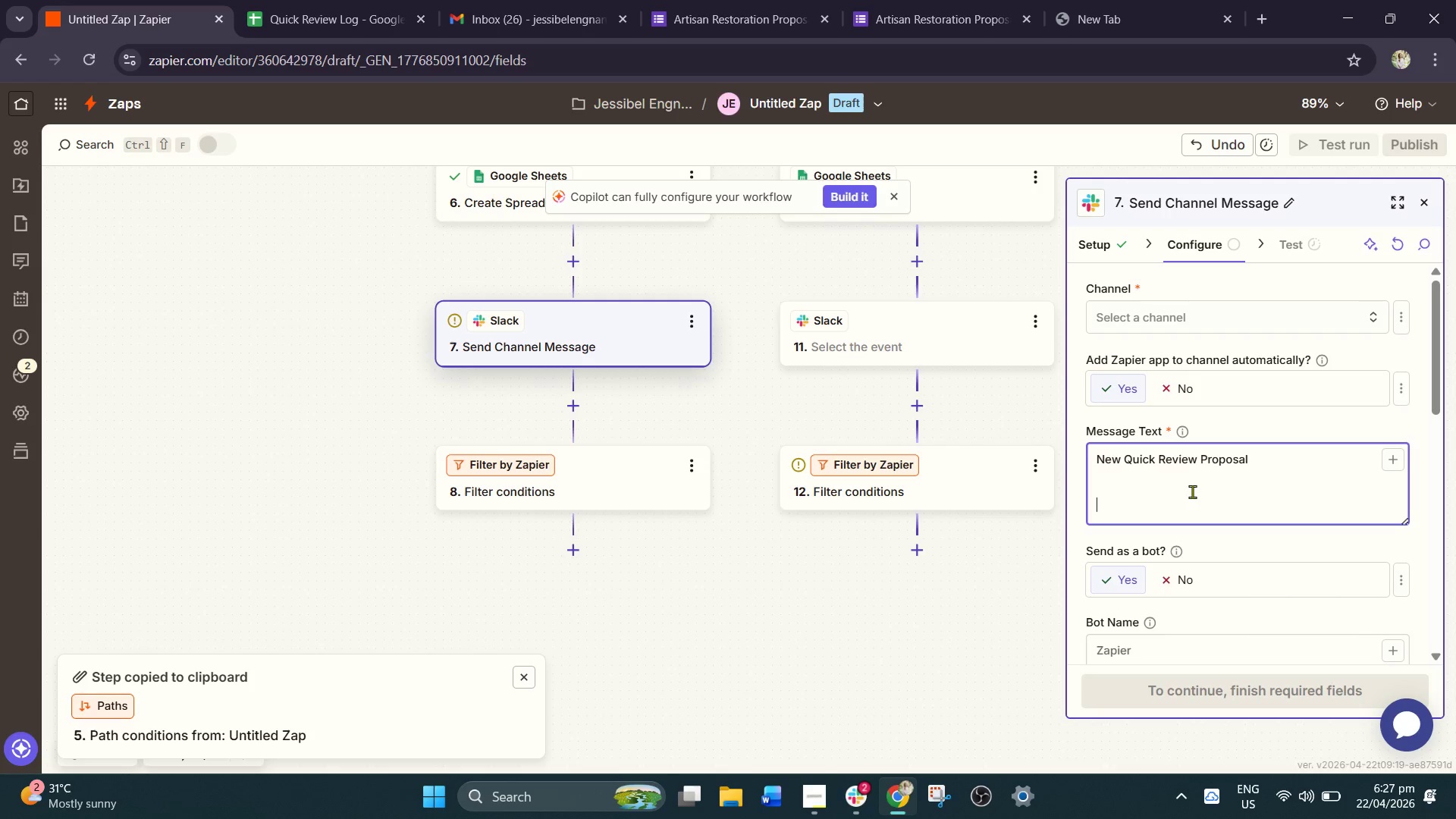 
key(Enter)
 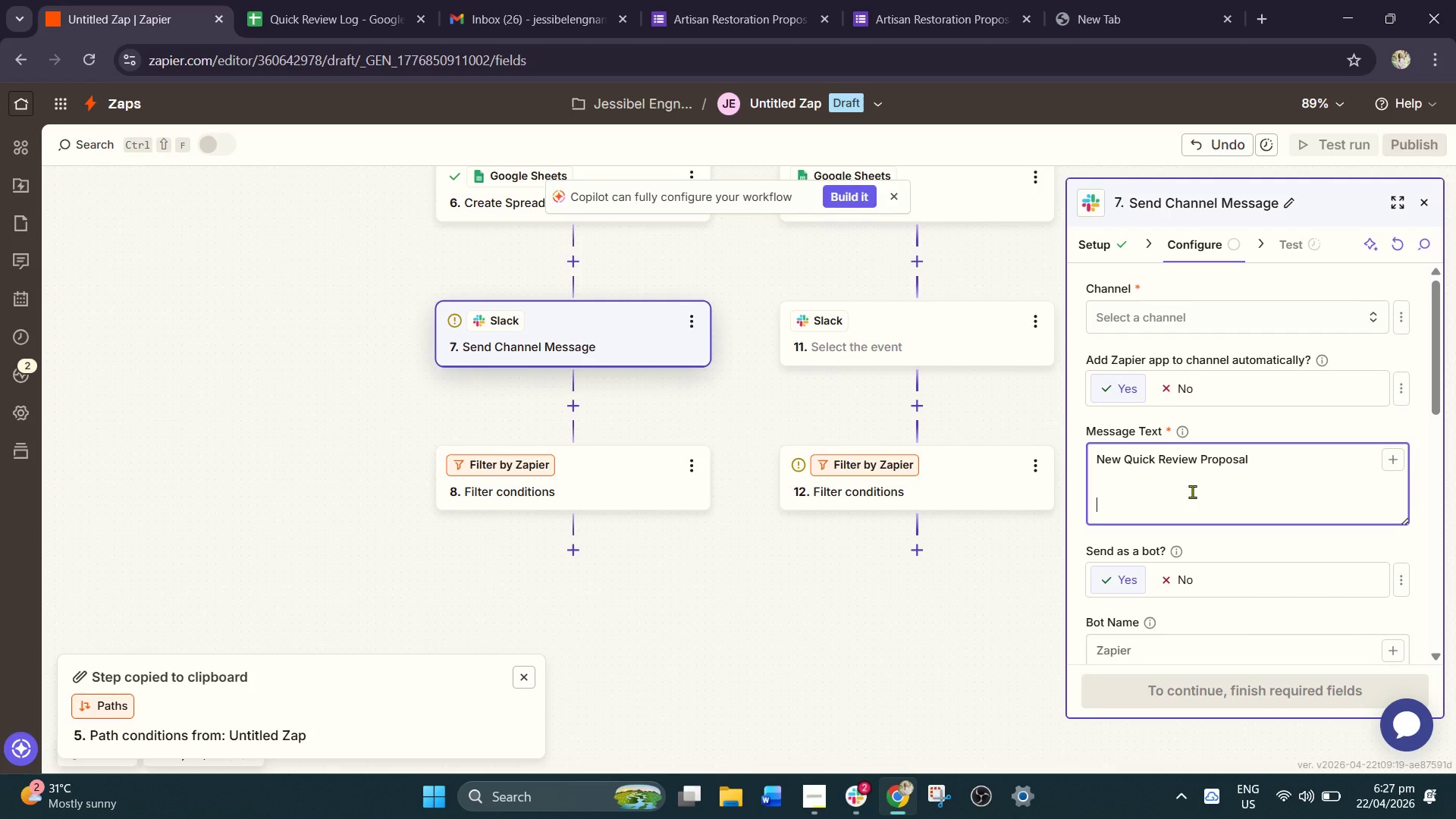 
type(Name:)
 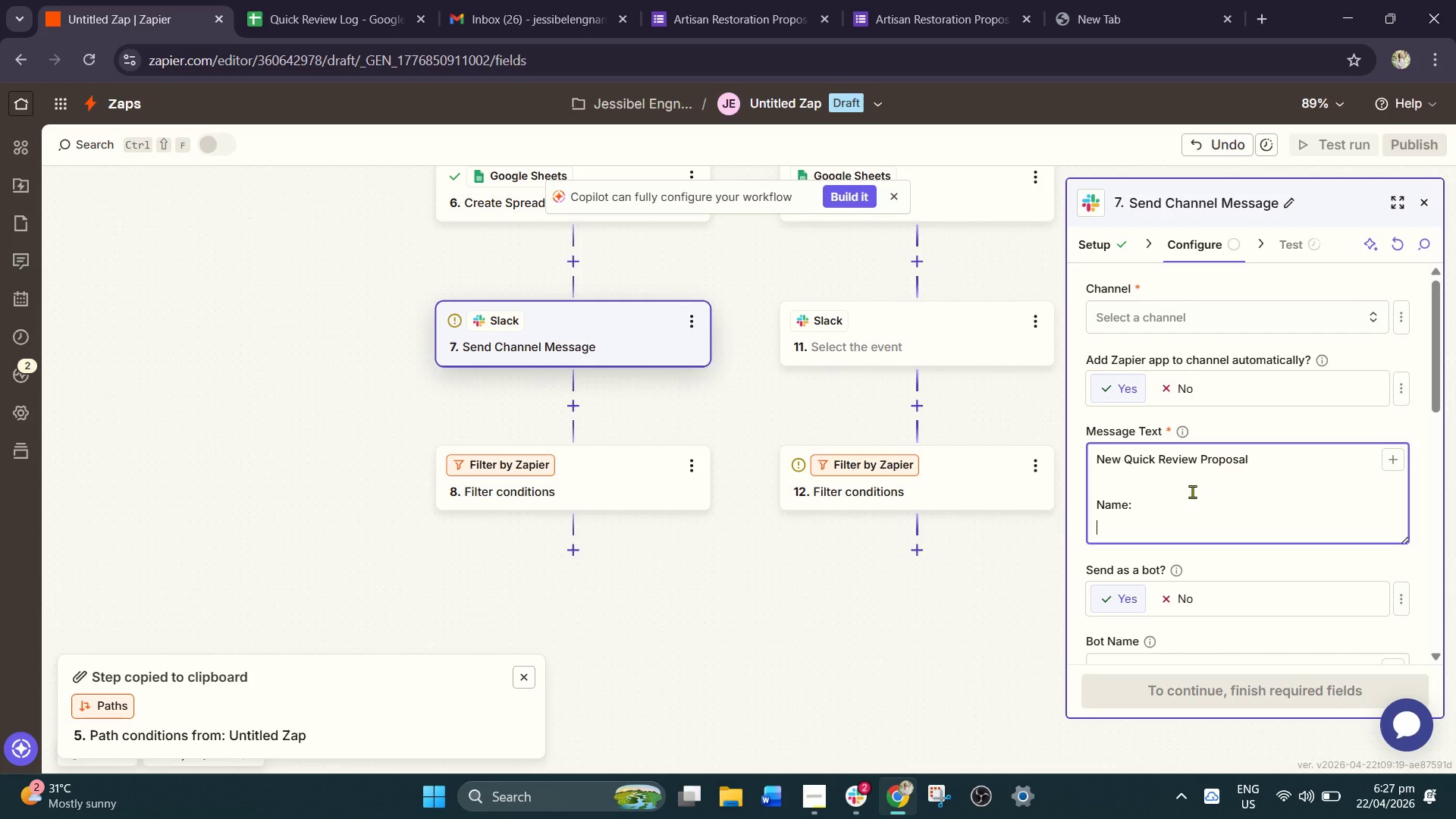 
 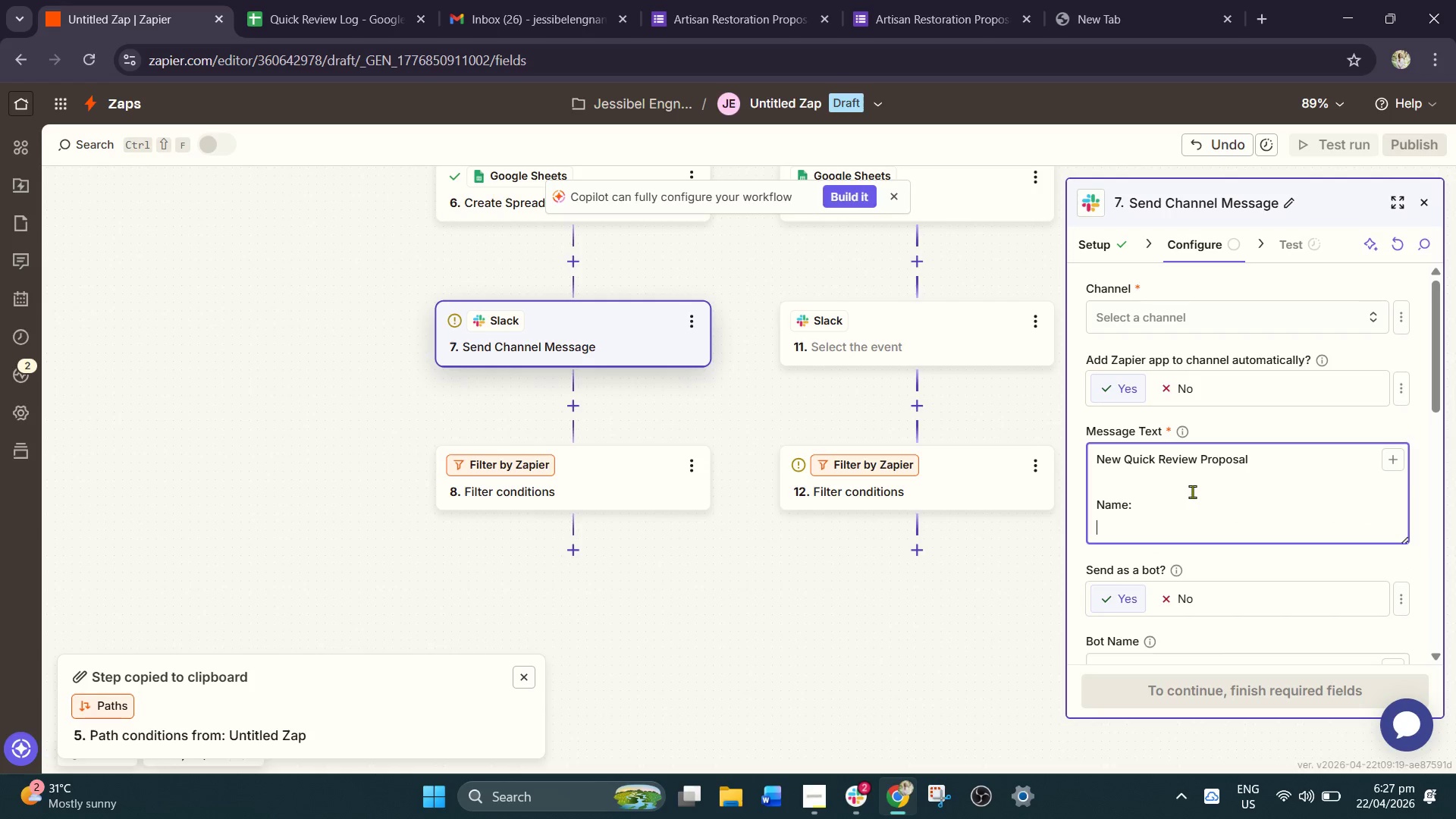 
key(Enter)
 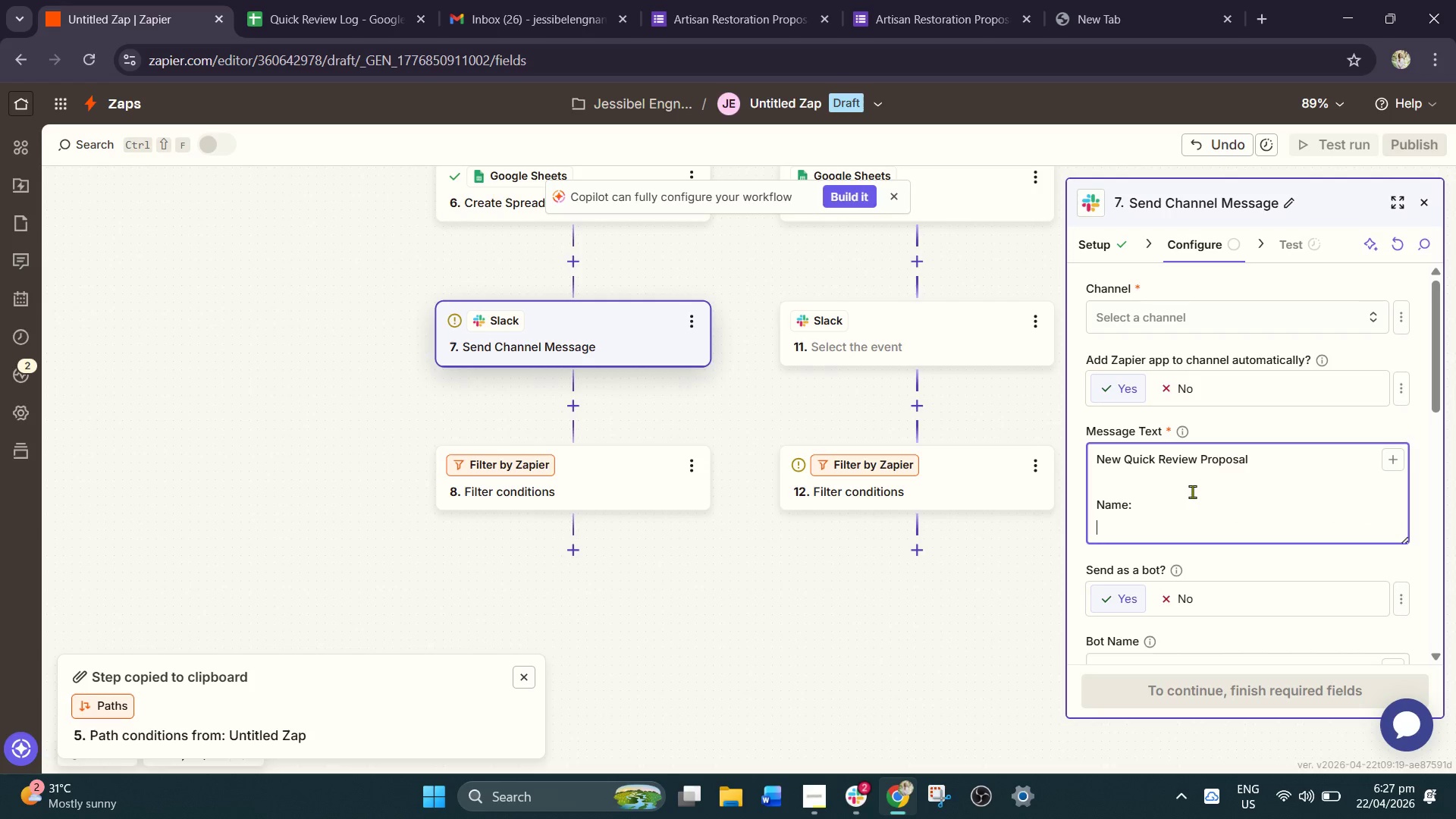 
type(Project:)
 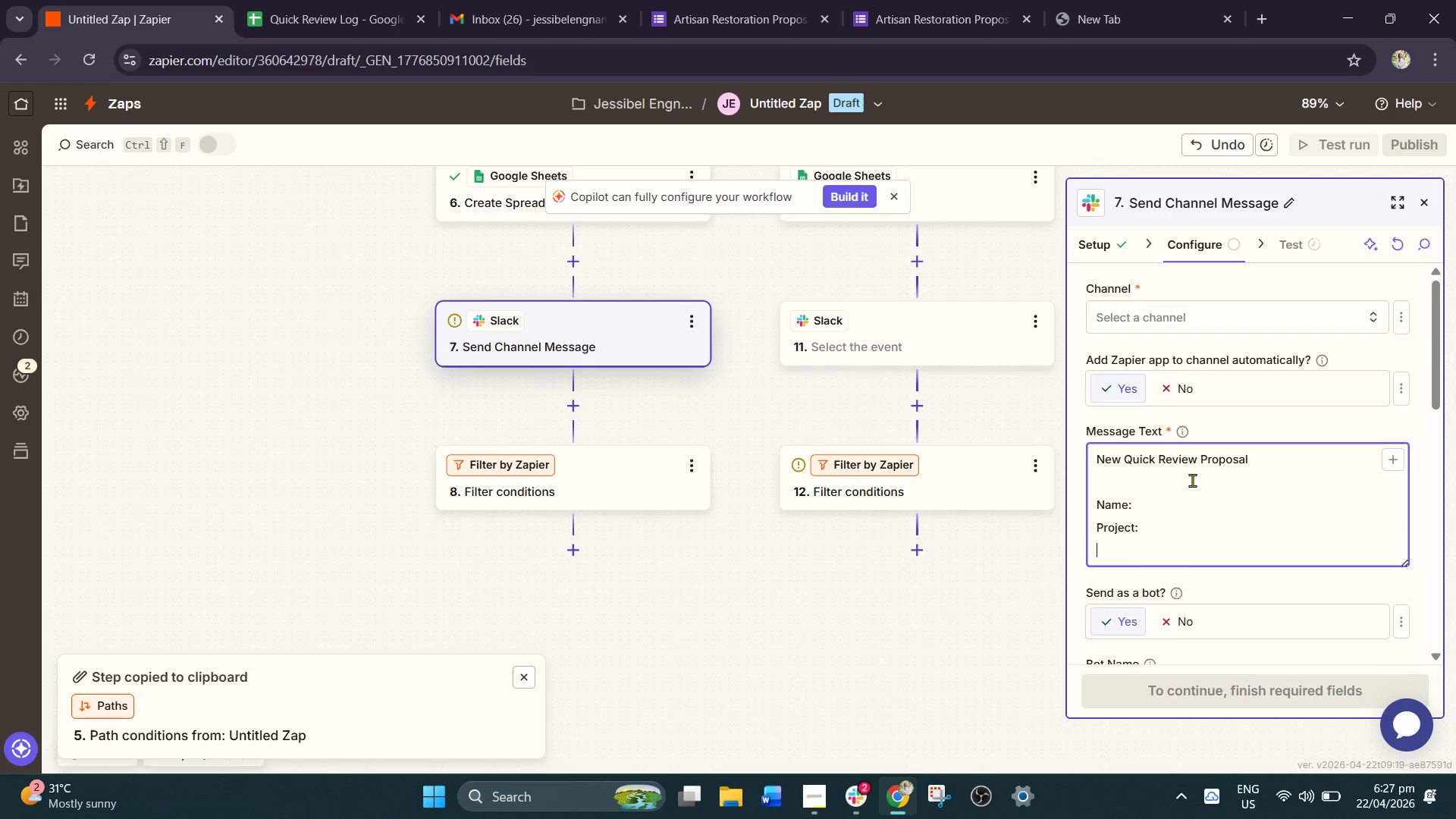 
 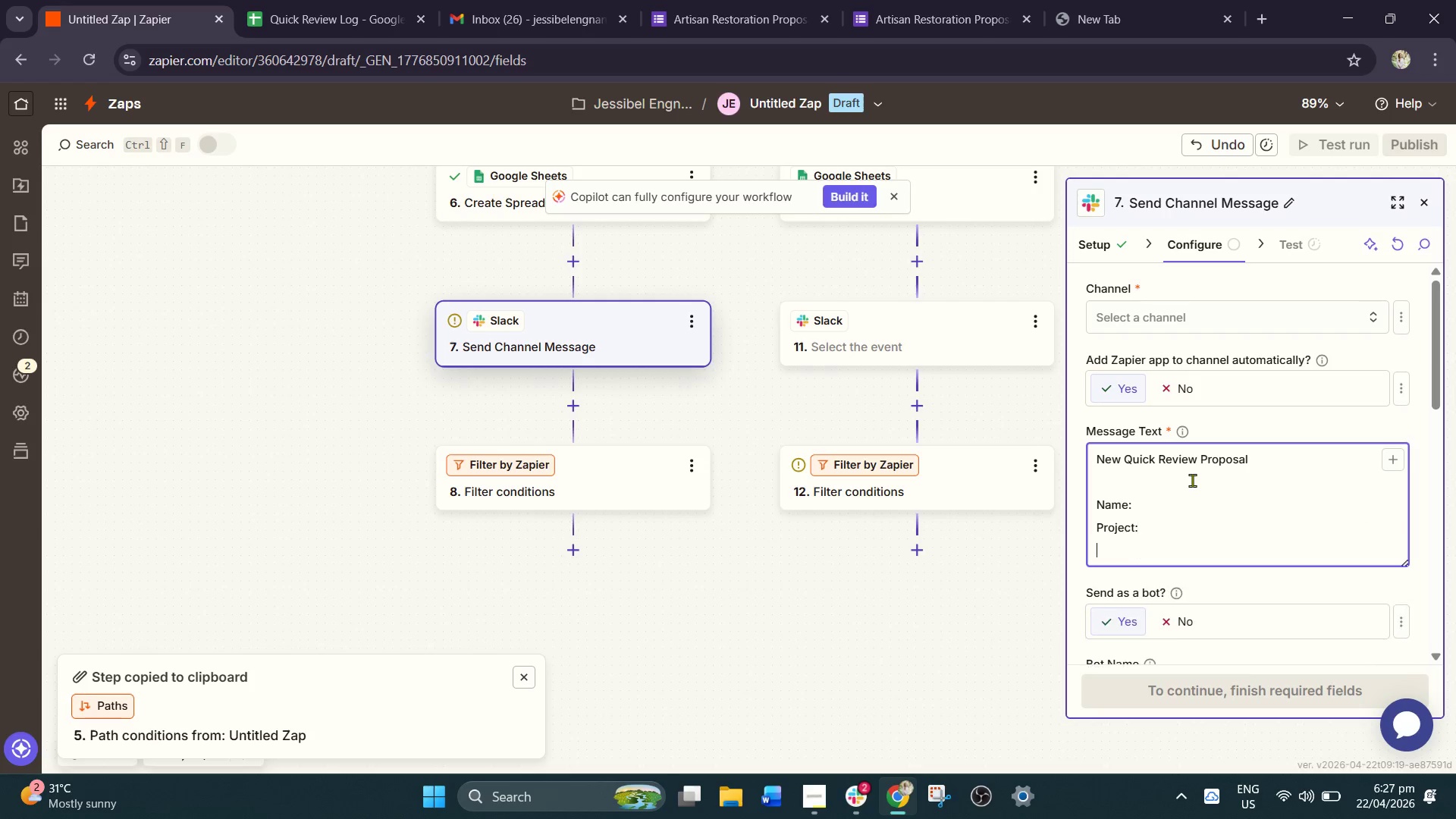 
key(Enter)
 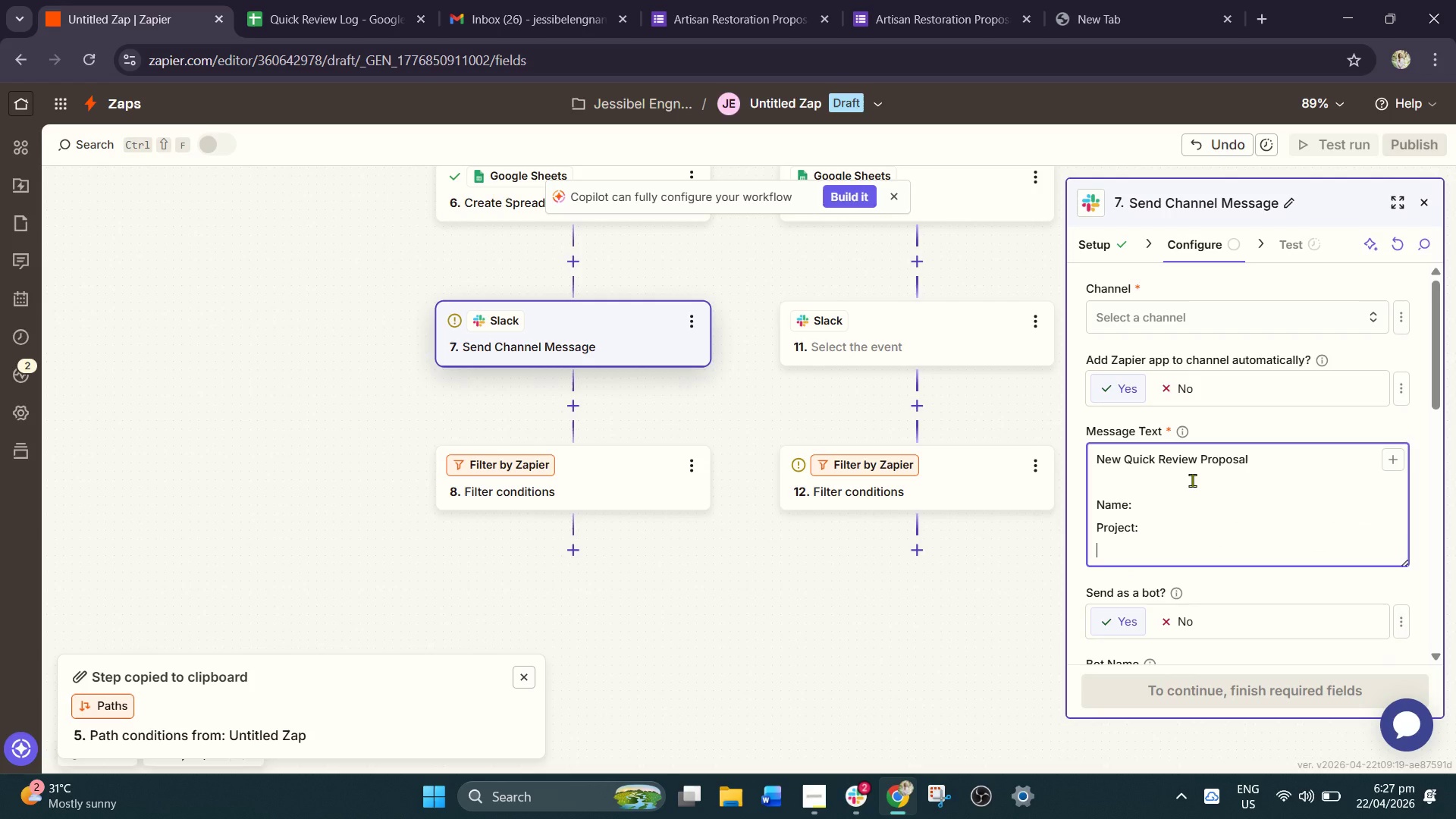 
type(Cost:)
 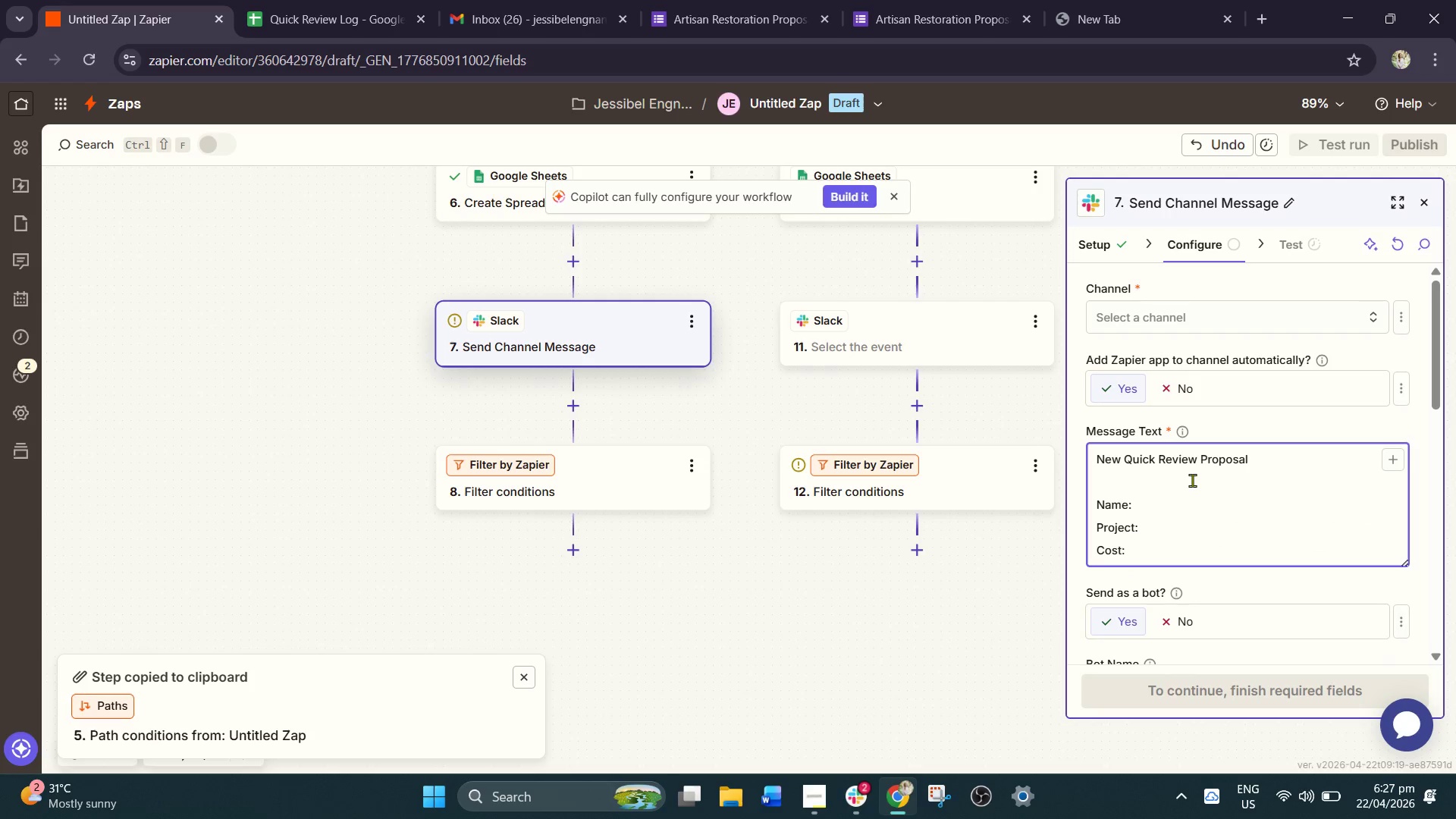 
key(Enter)
 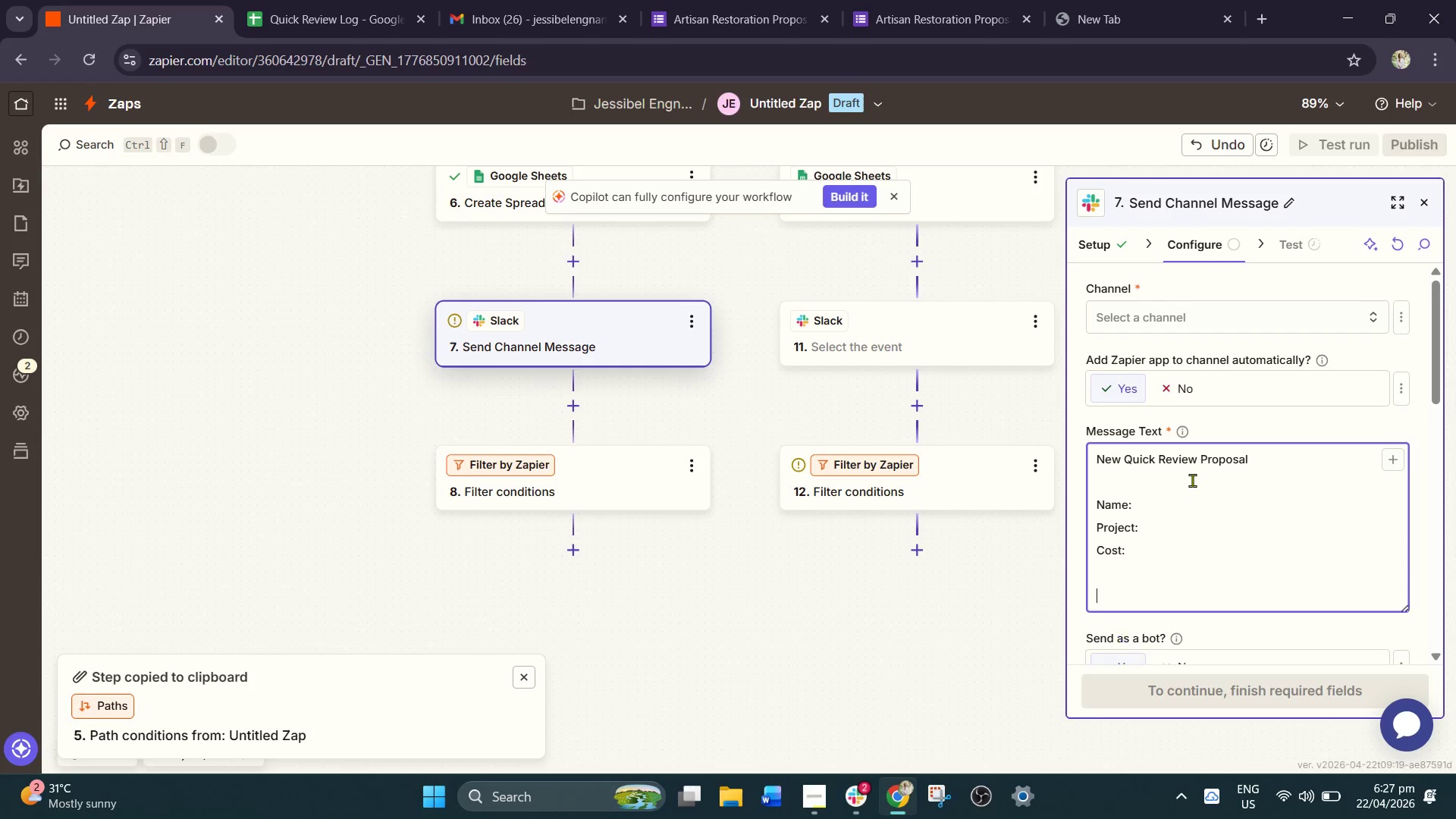 
key(Enter)
 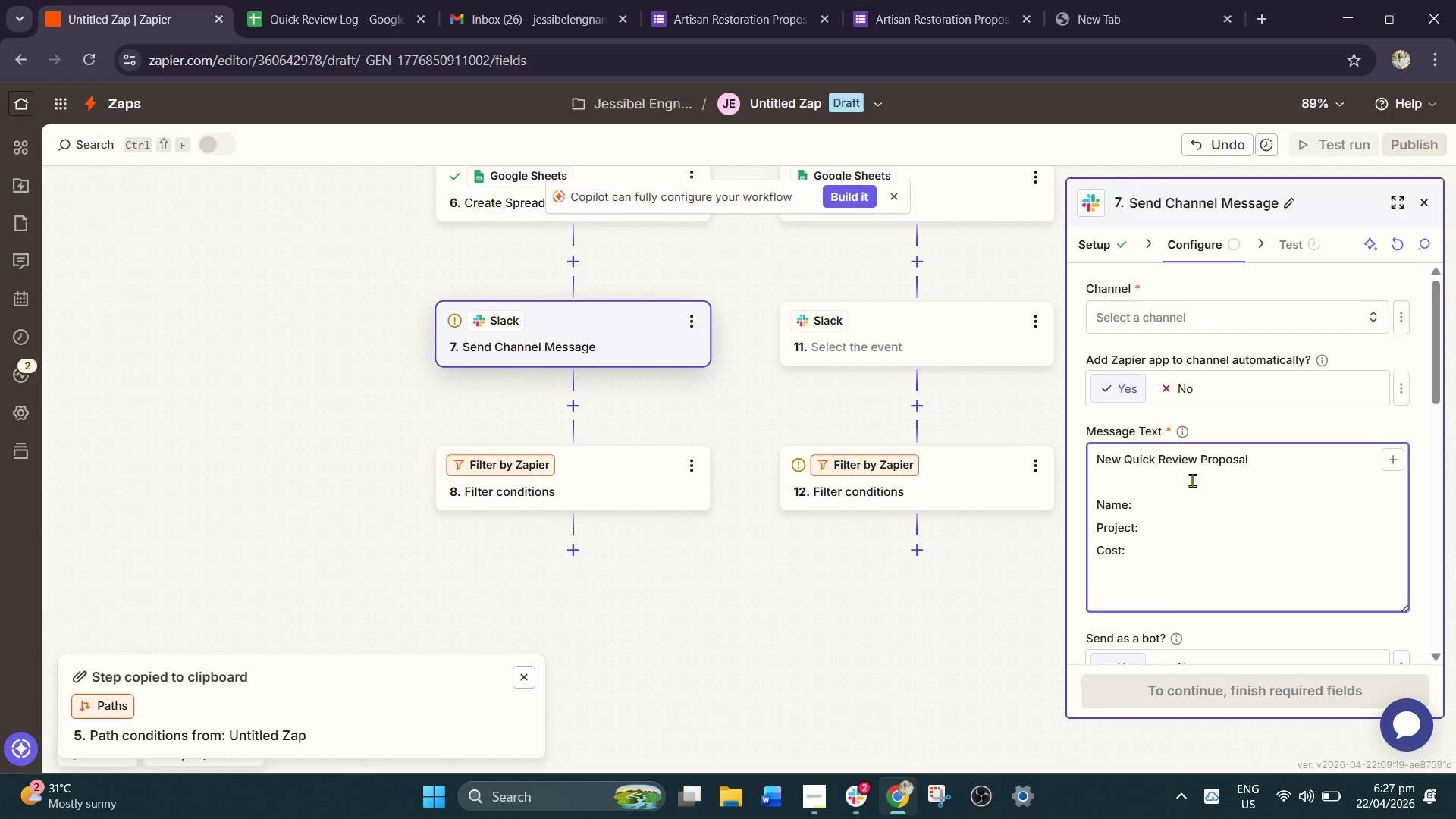 
type(Reply with)
 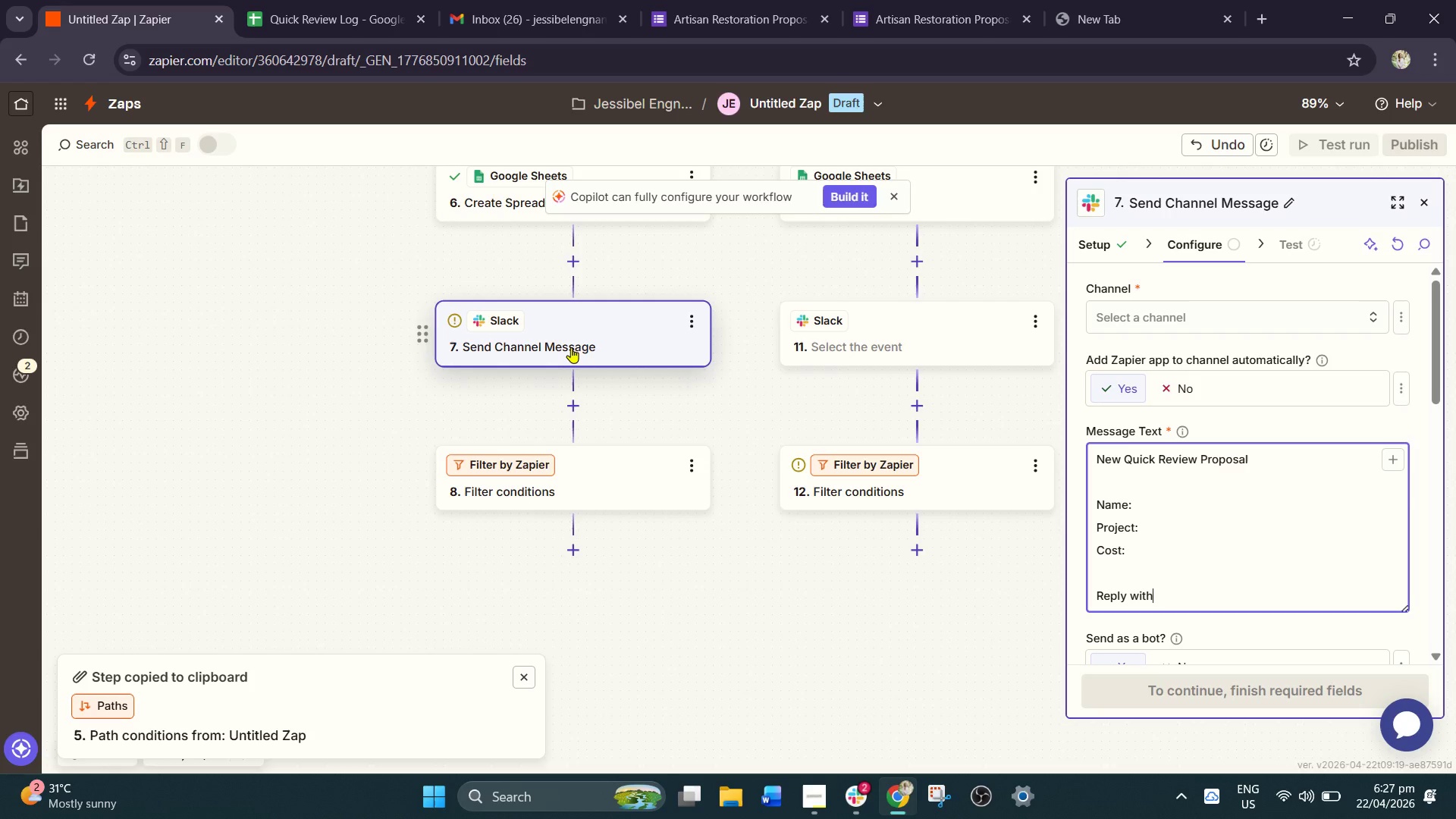 
wait(25.36)
 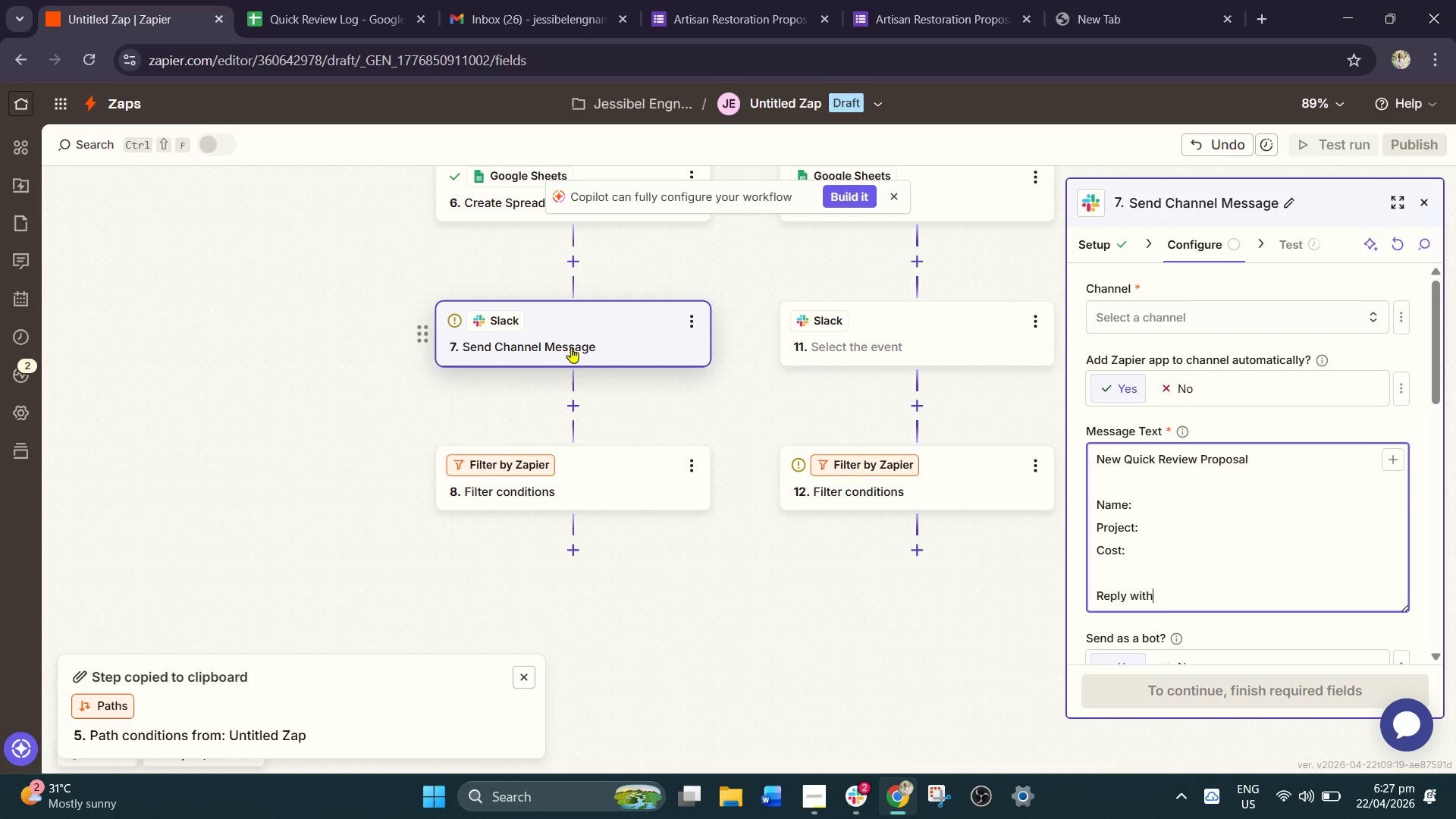 
double_click([369, 0])
 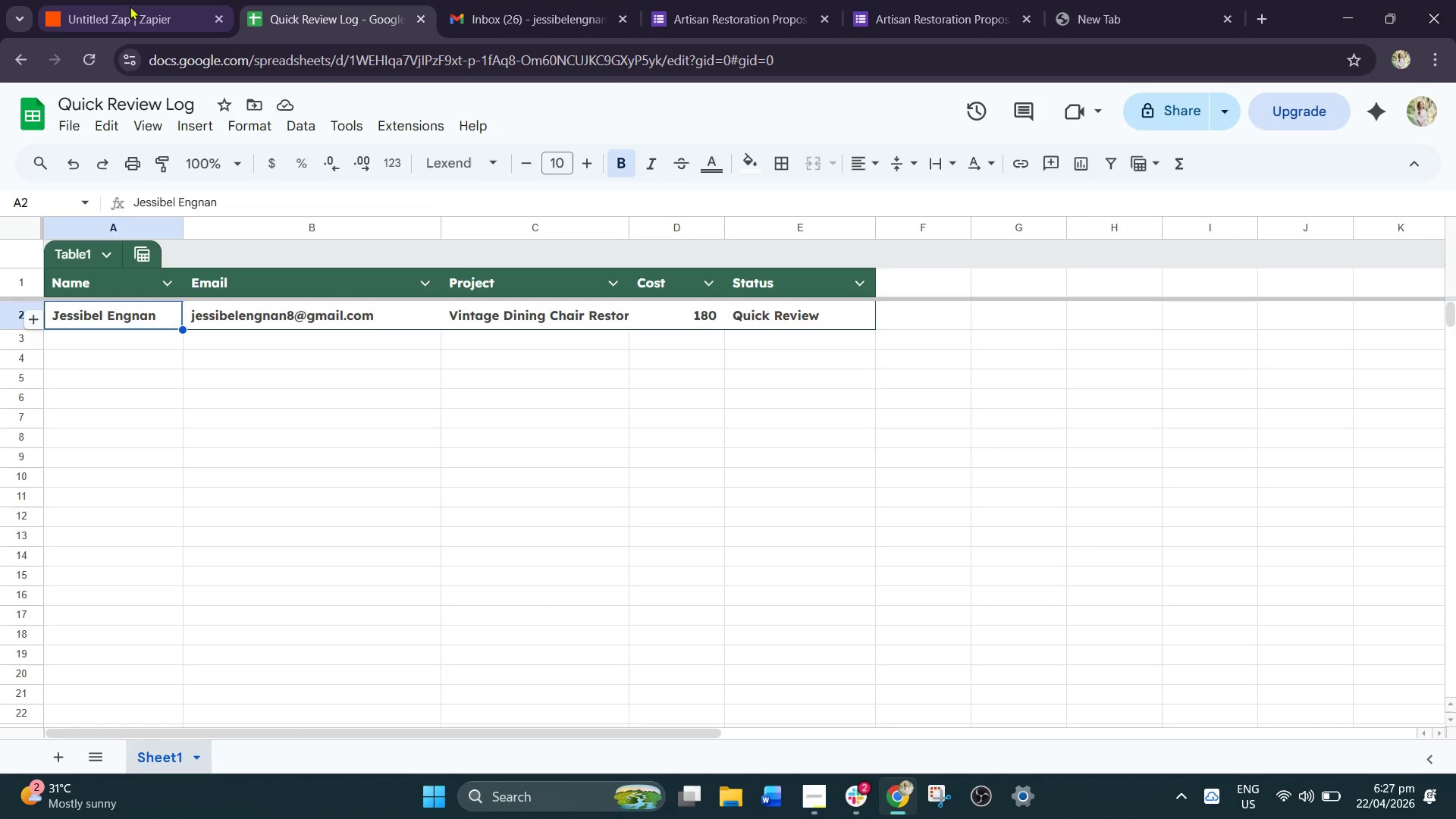 
left_click([102, 0])
 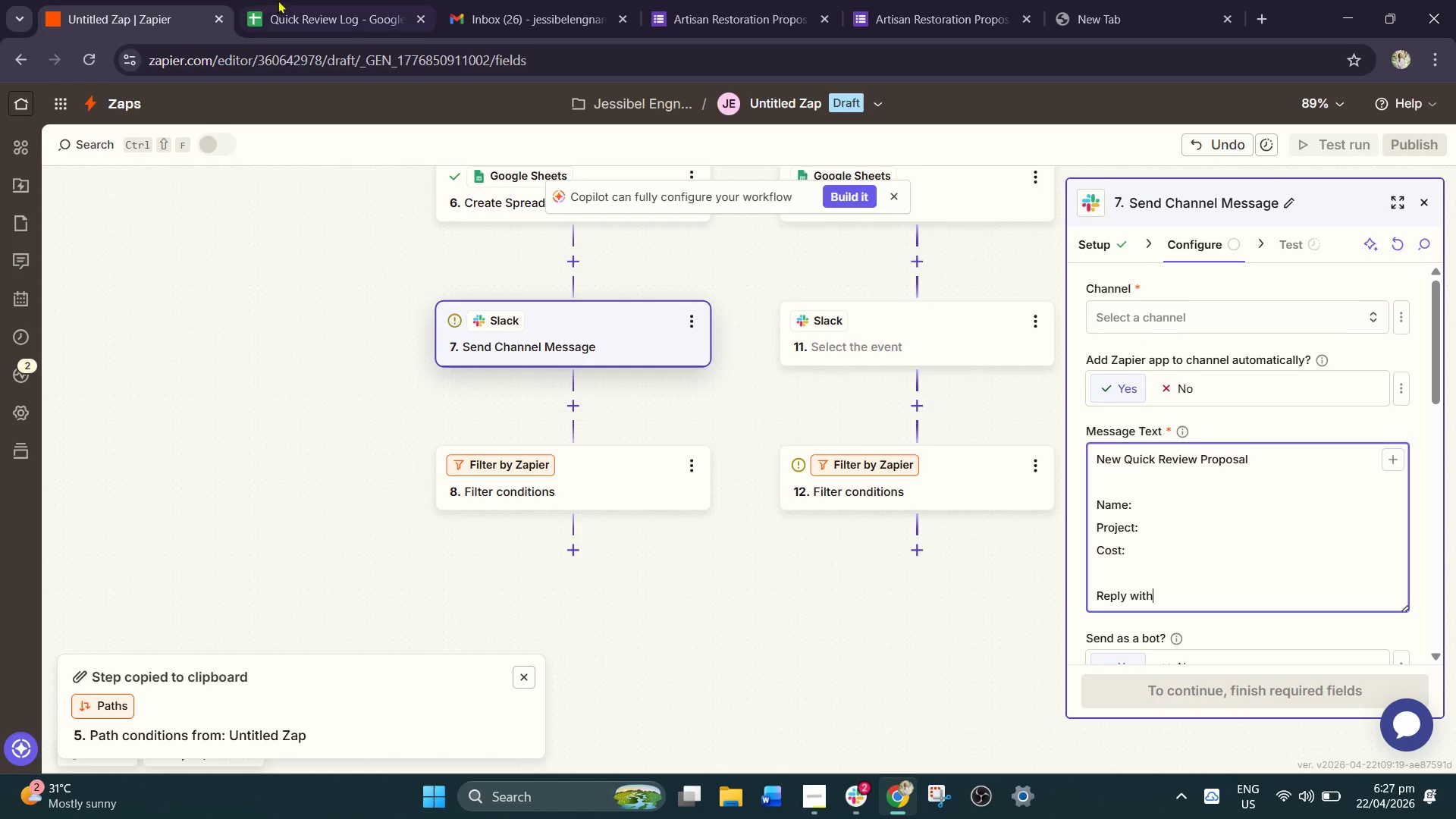 
left_click([298, 0])
 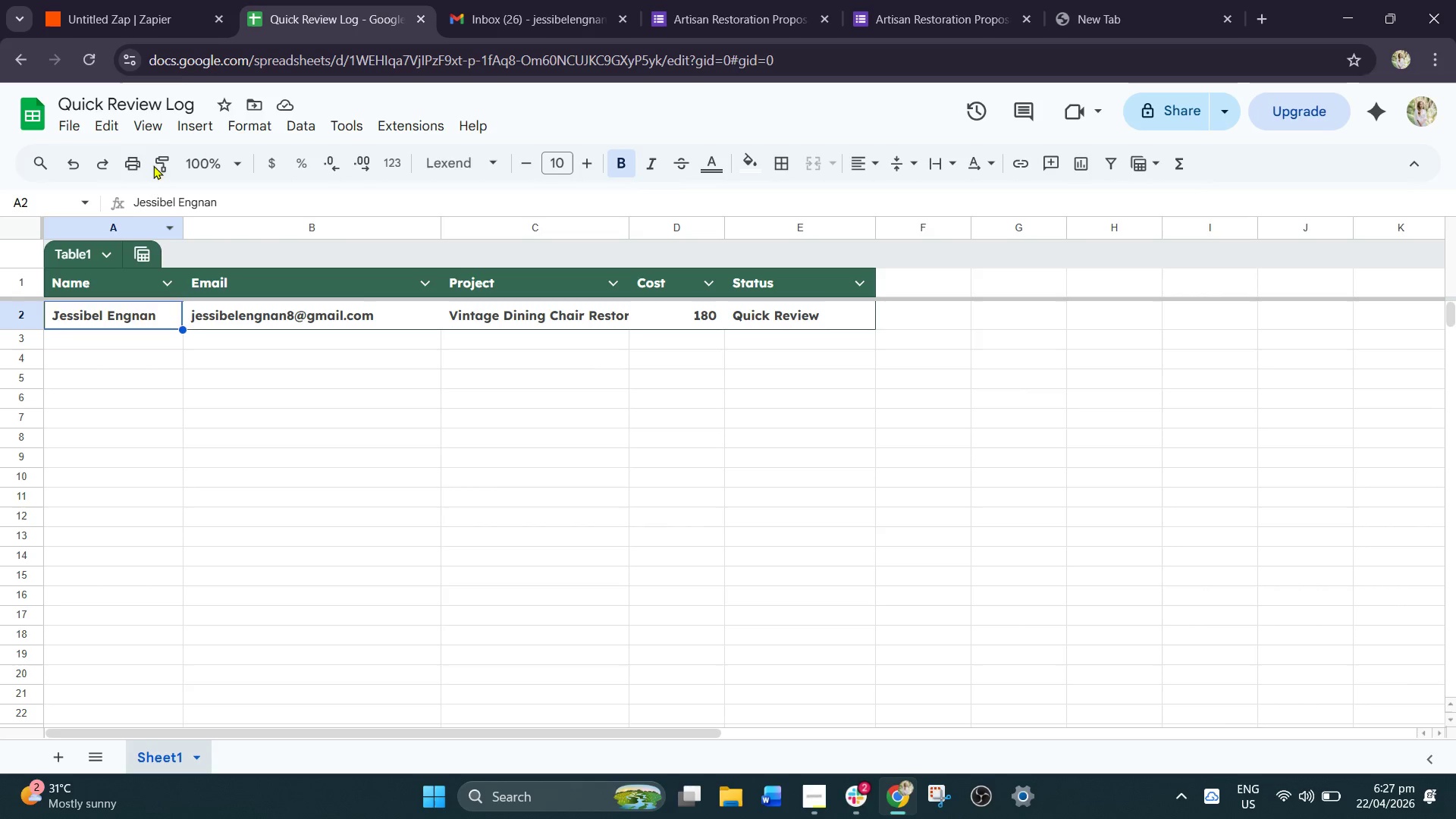 
left_click([187, 0])
 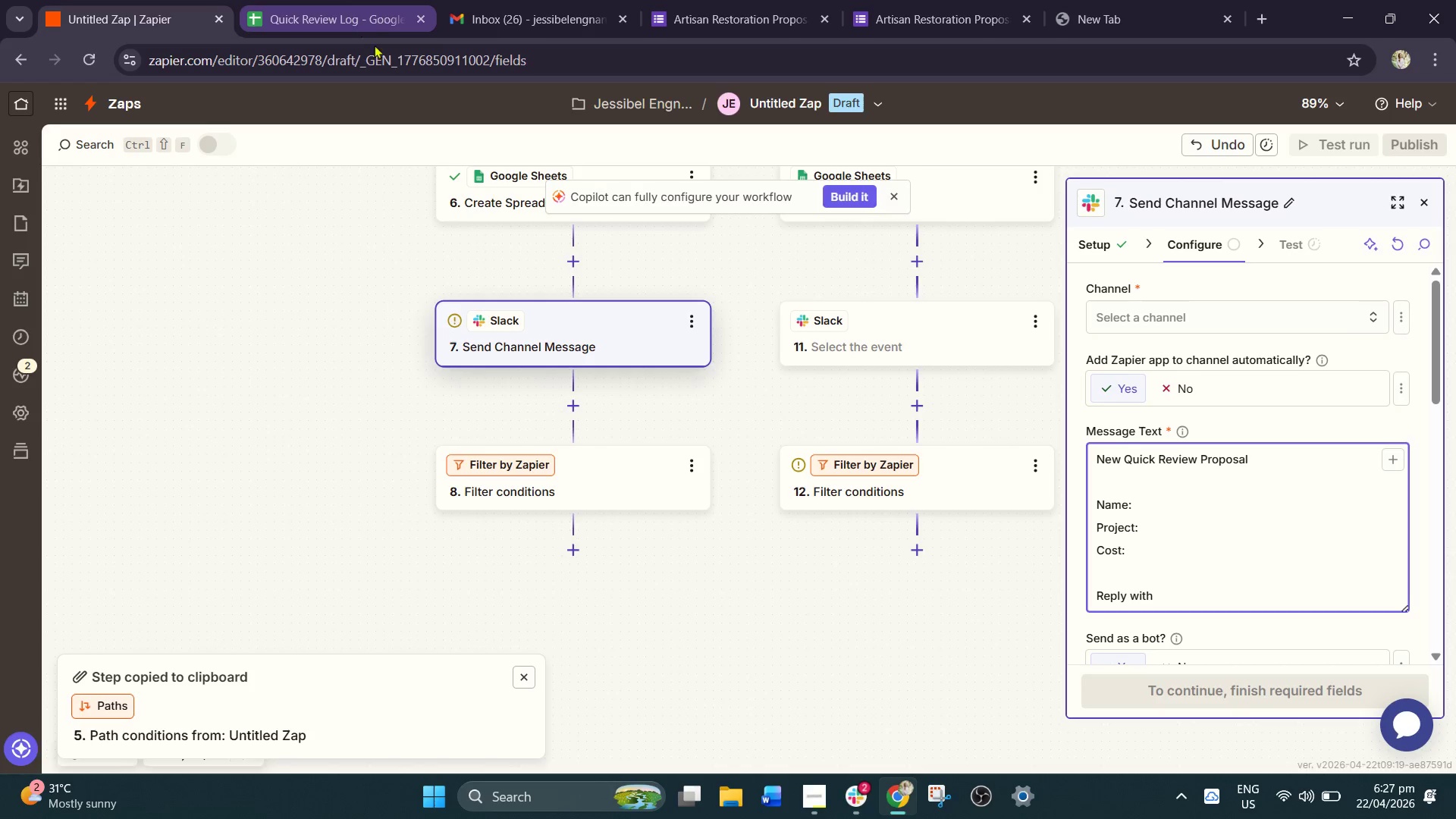 
scroll: coordinate [844, 507], scroll_direction: up, amount: 24.0
 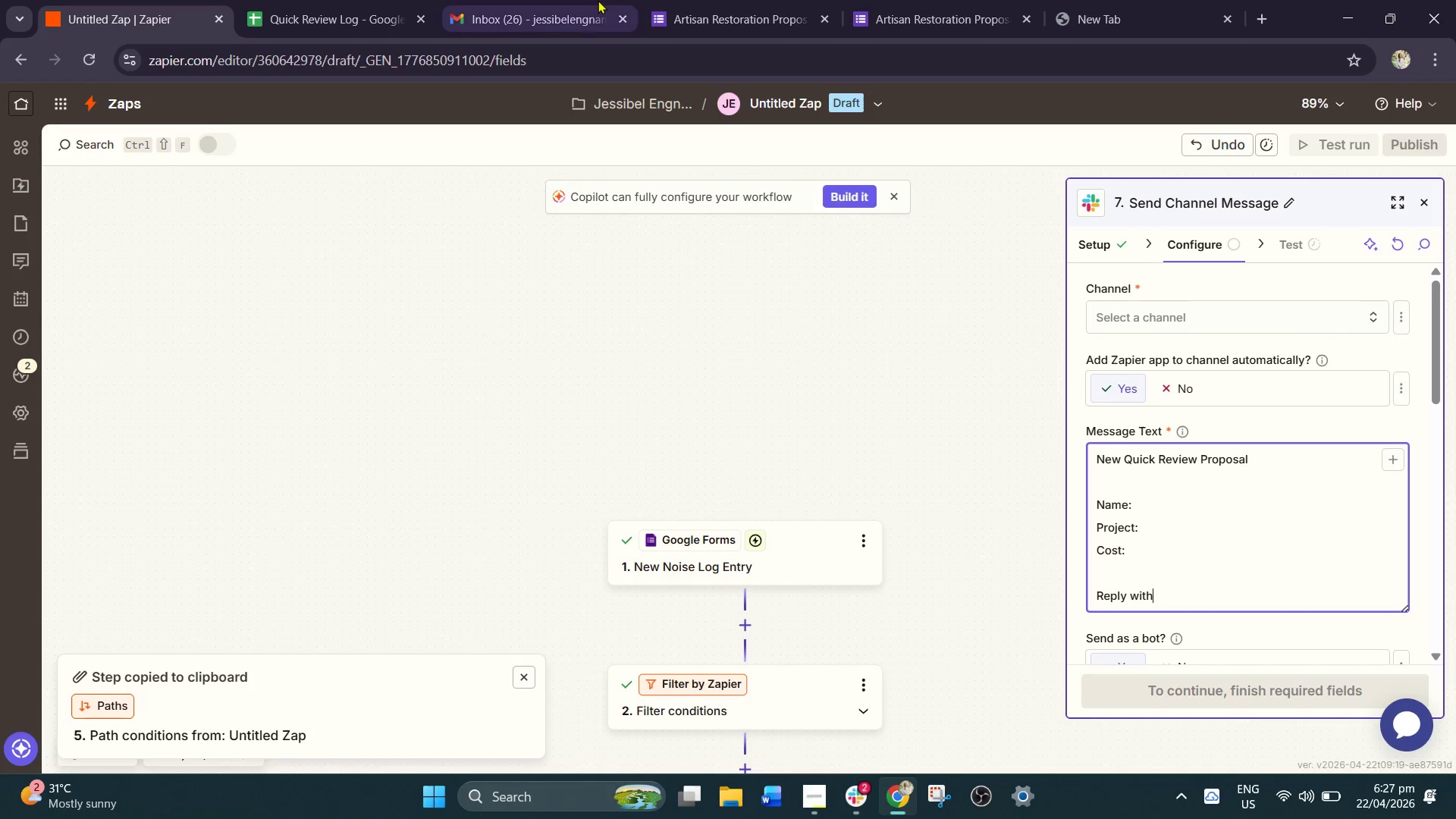 
double_click([723, 0])
 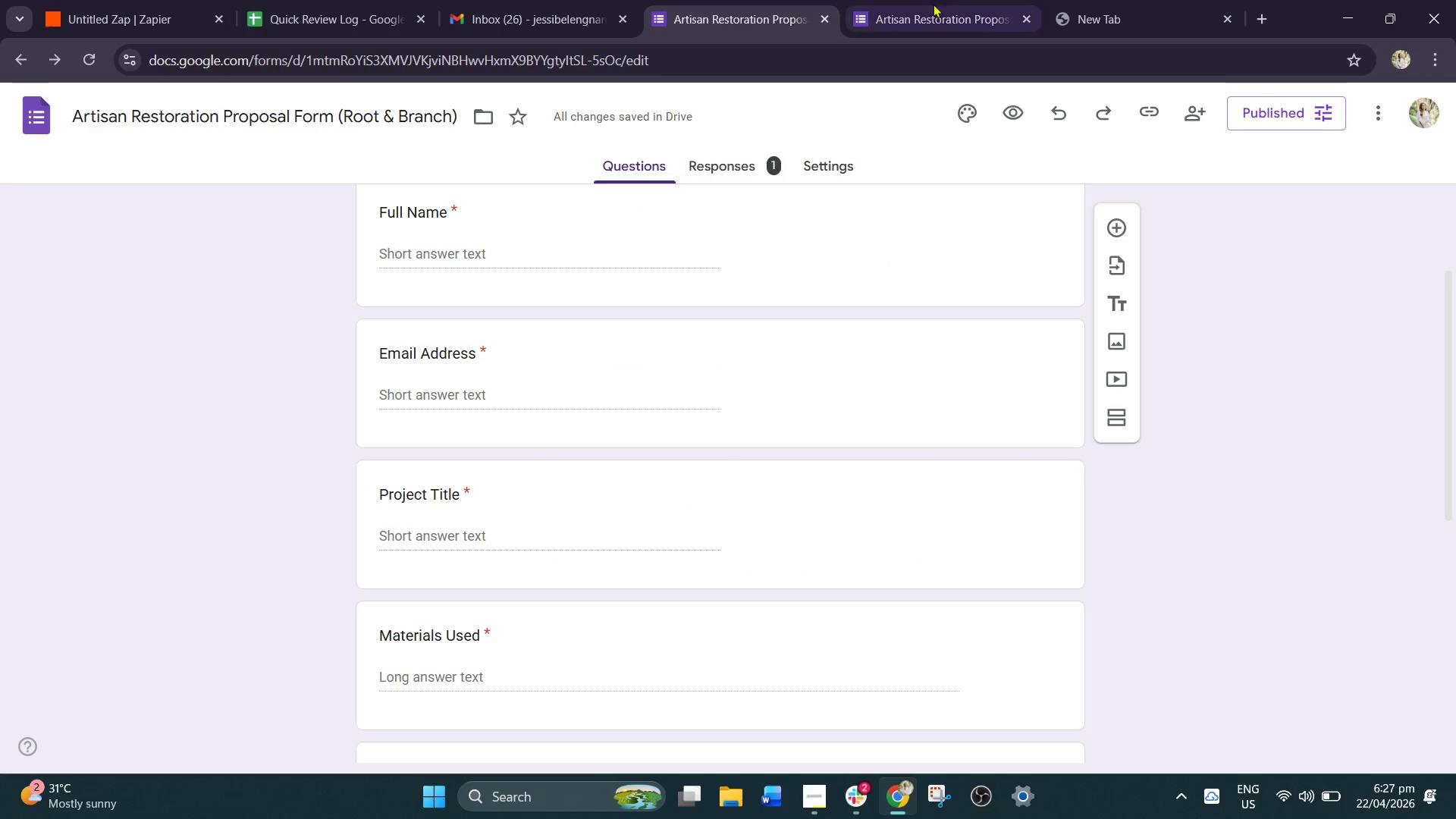 
left_click([952, 0])
 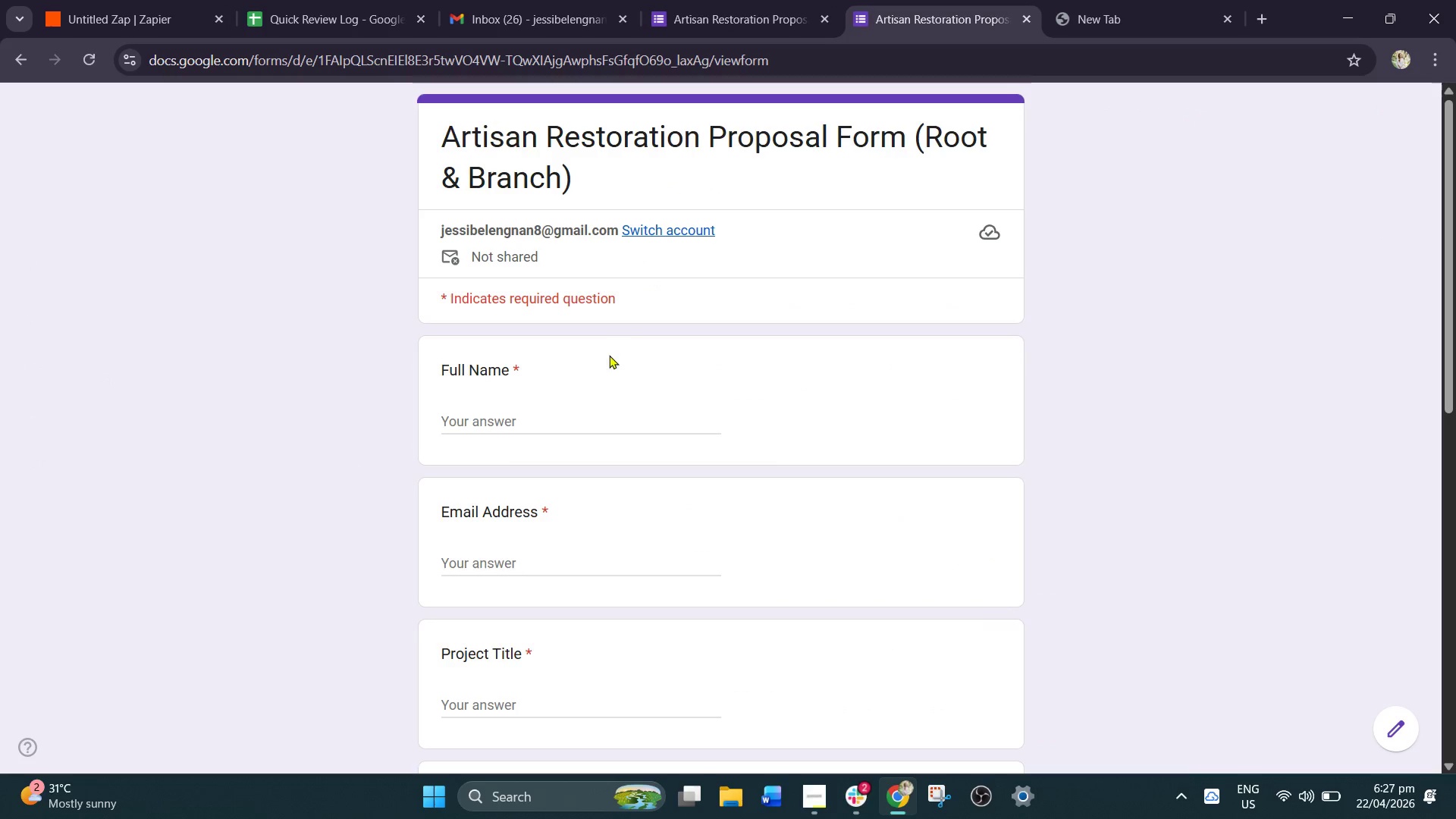 
double_click([541, 418])
 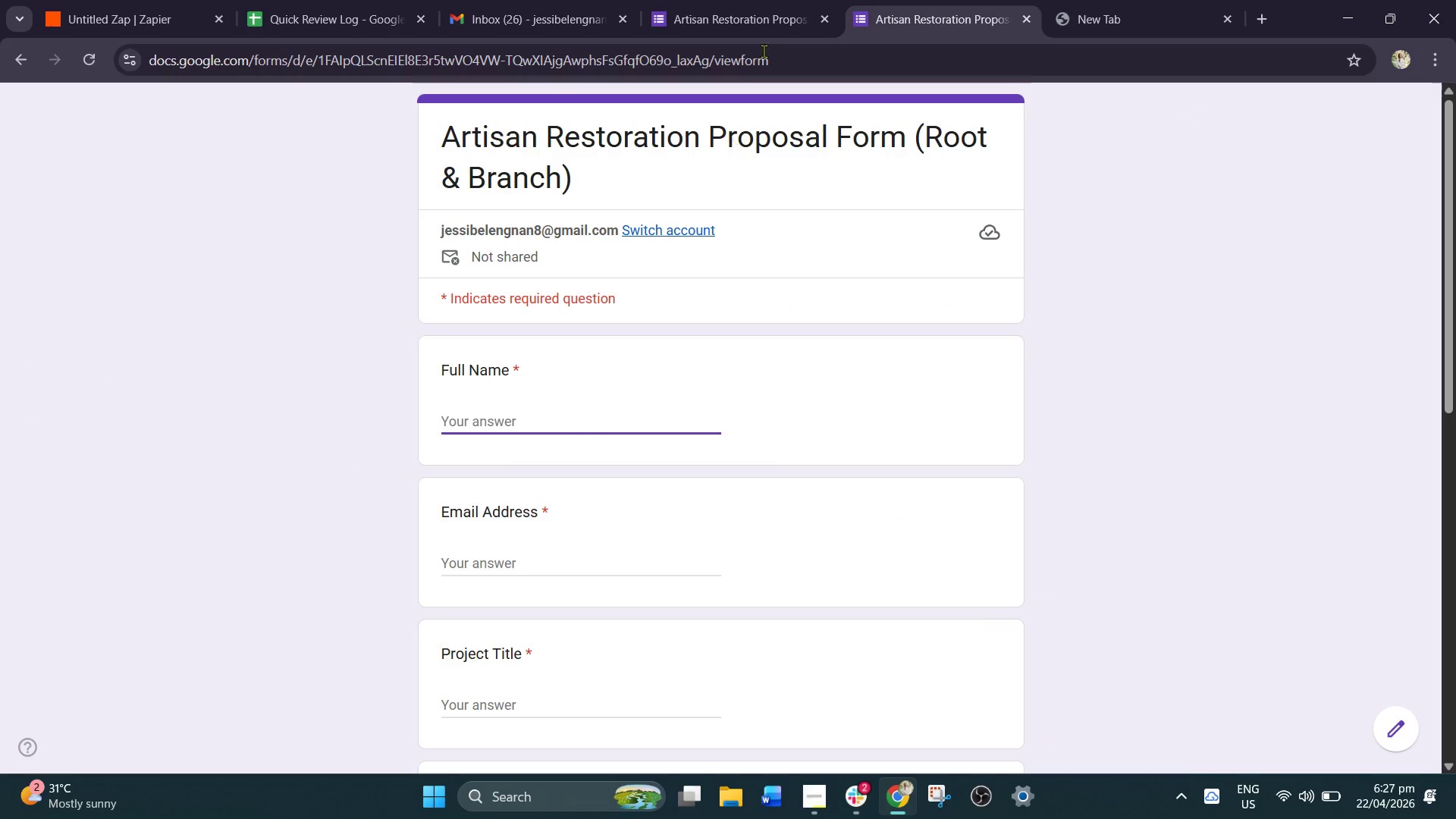 
left_click([777, 0])
 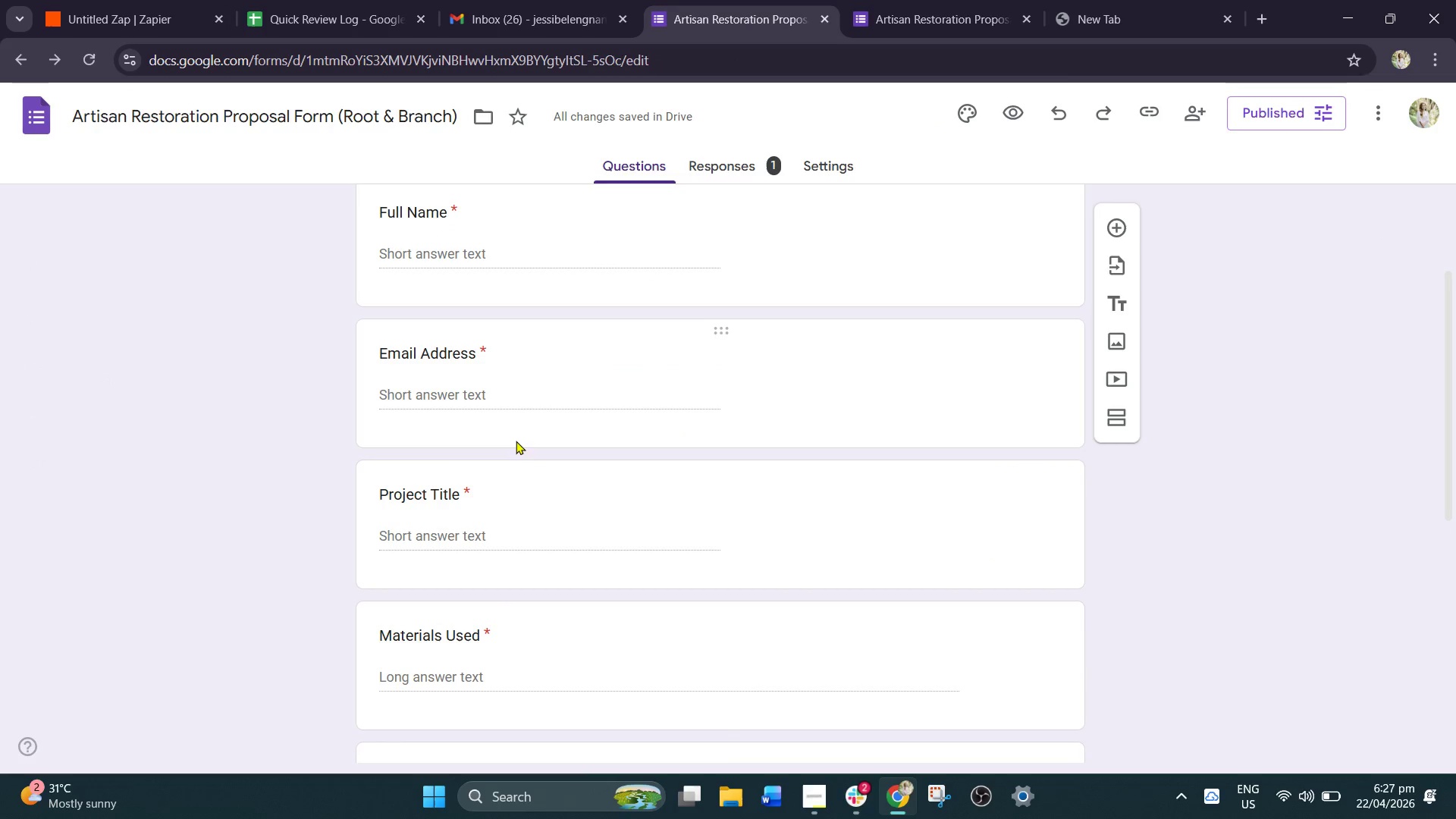 
left_click([526, 400])
 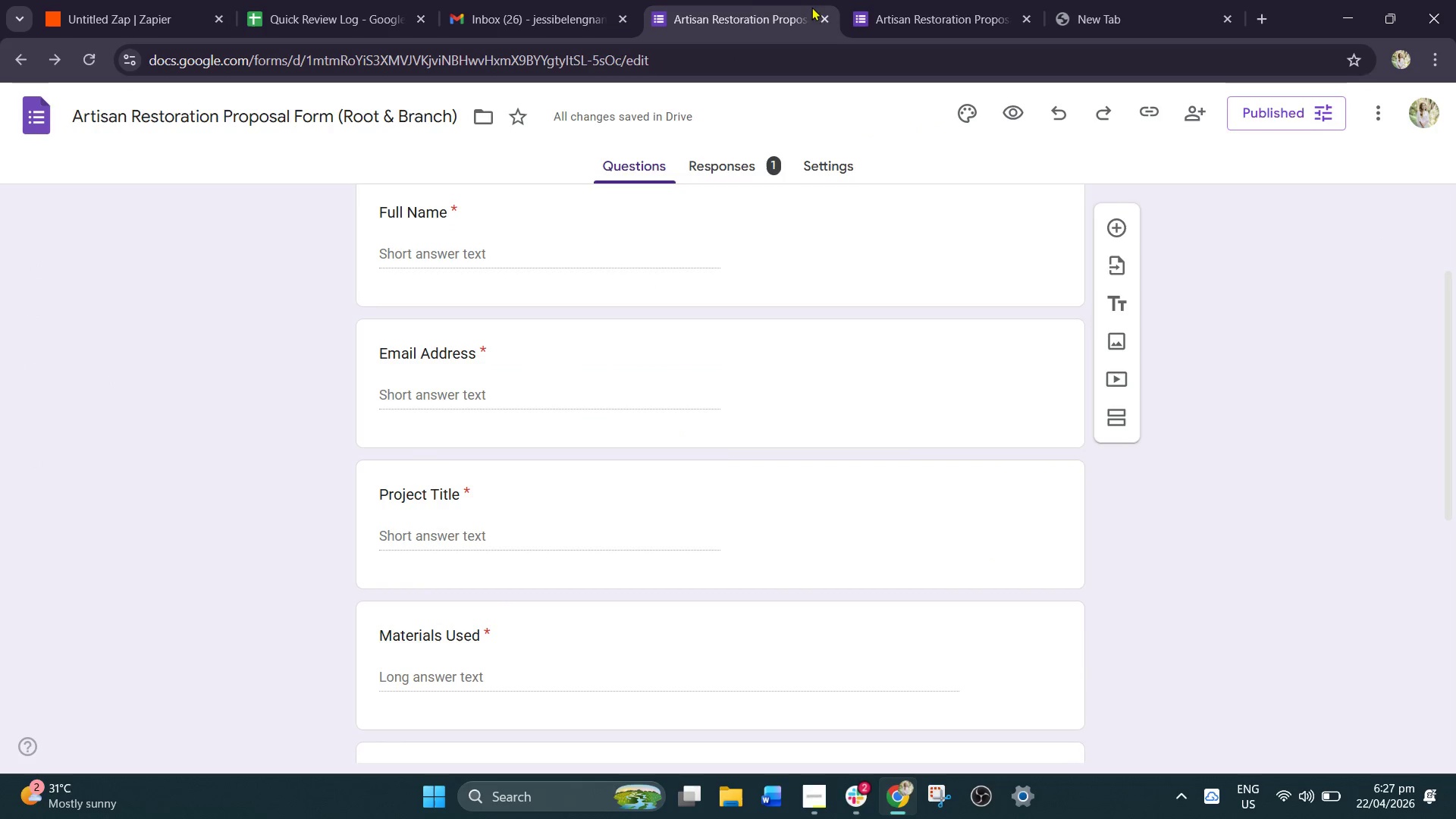 
left_click([788, 4])
 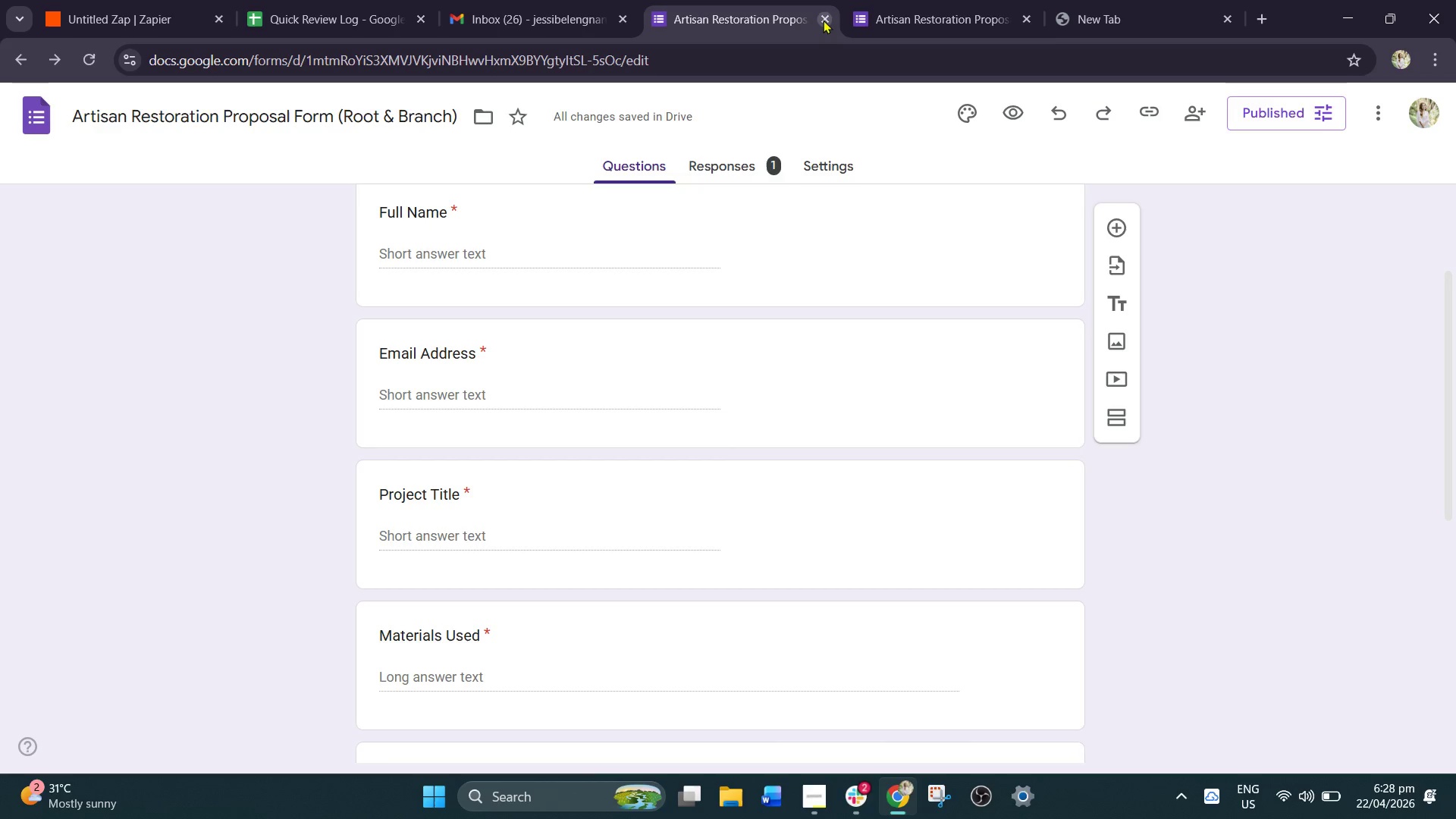 
left_click([823, 20])
 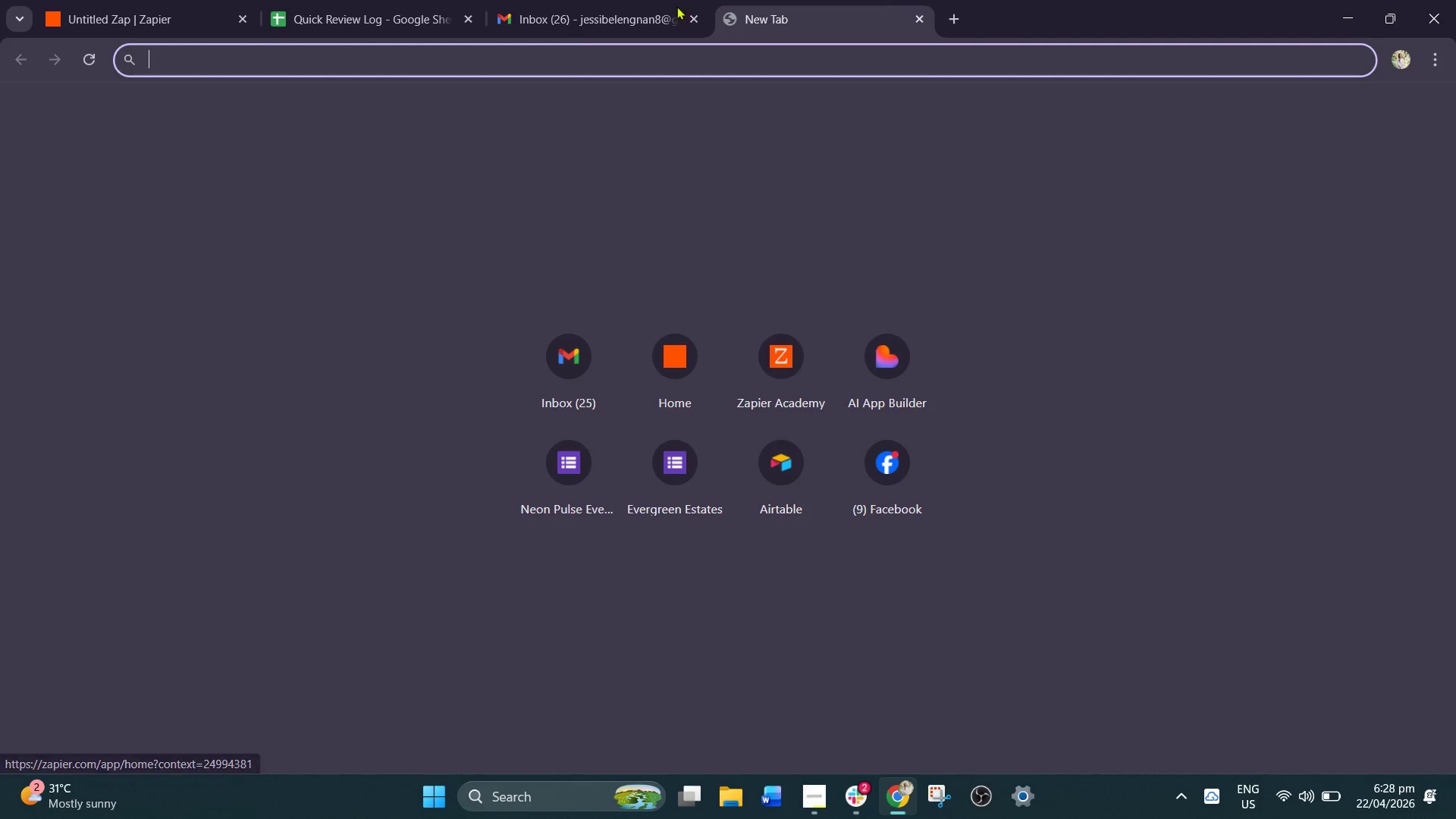 
wait(6.03)
 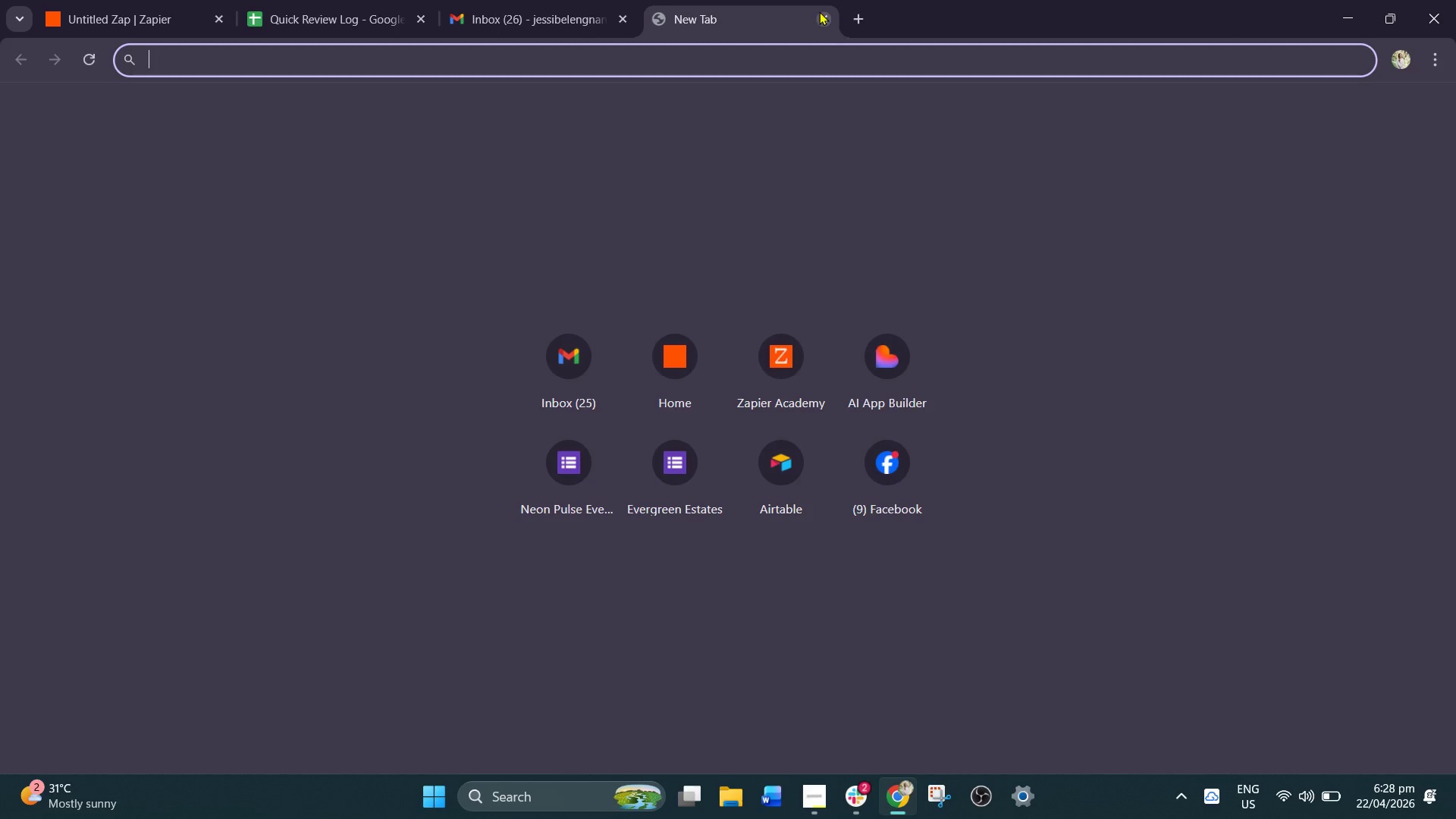 
left_click([536, 1])
 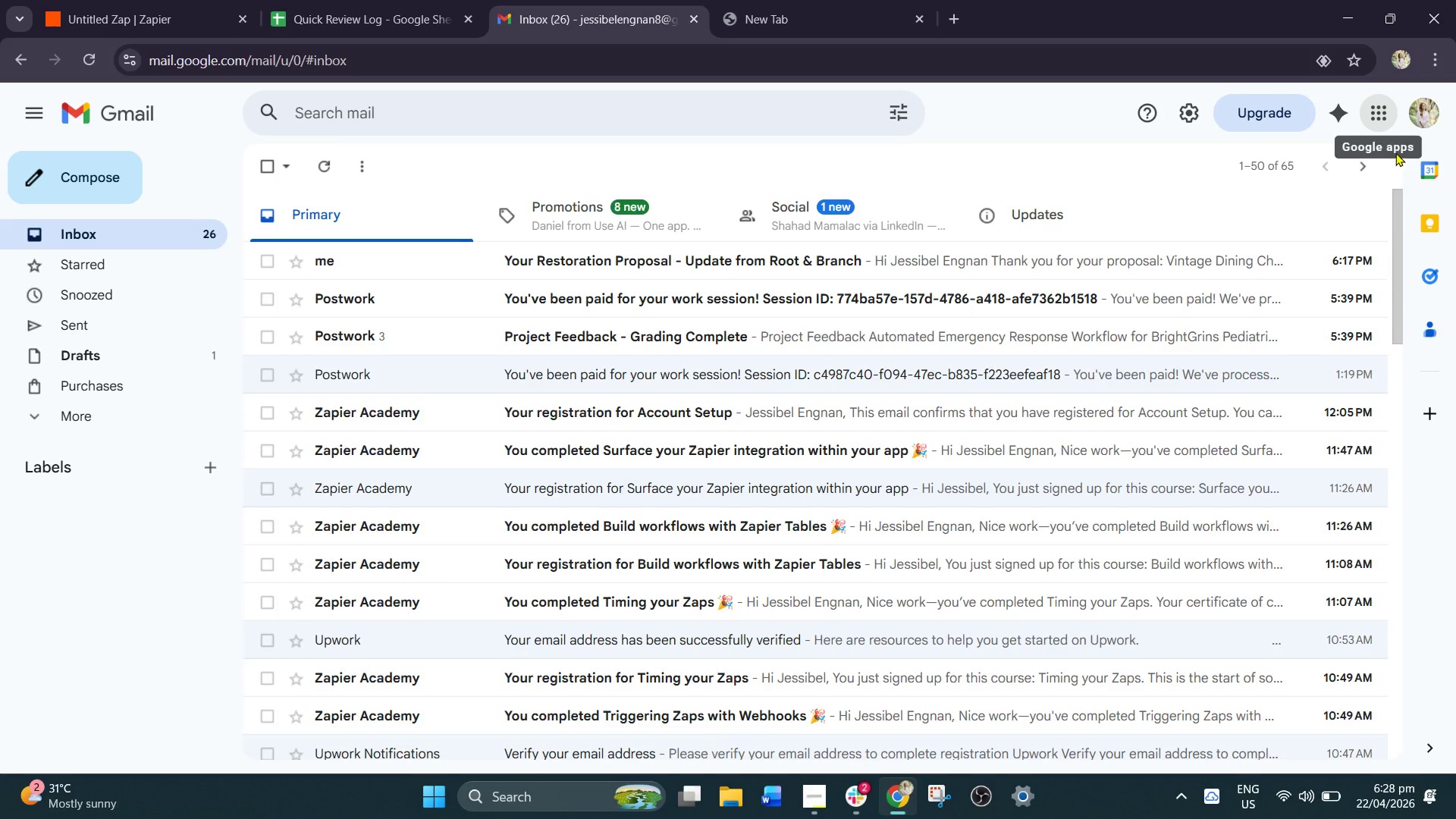 
left_click([1382, 115])
 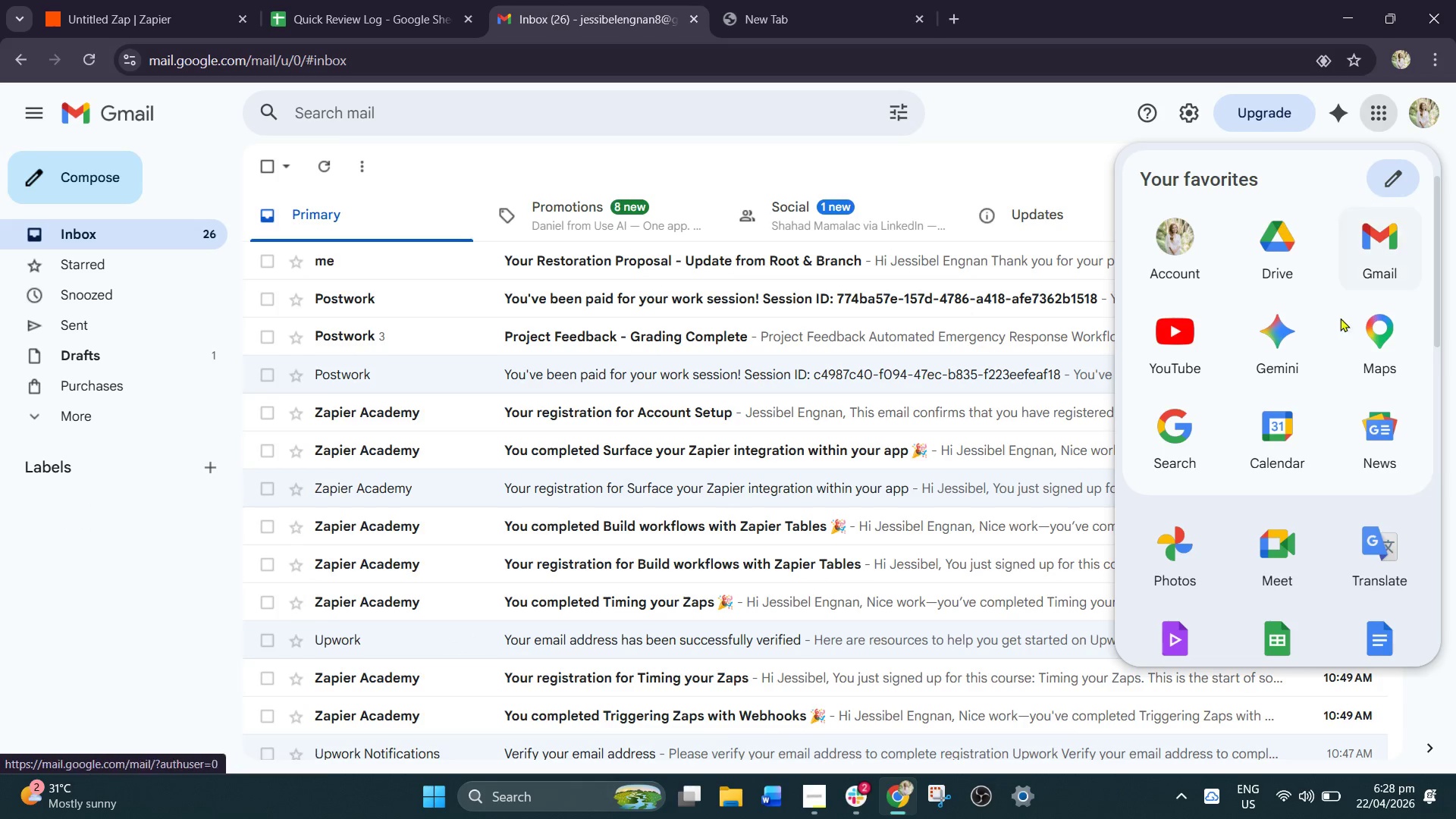 
scroll: coordinate [1294, 416], scroll_direction: down, amount: 8.0
 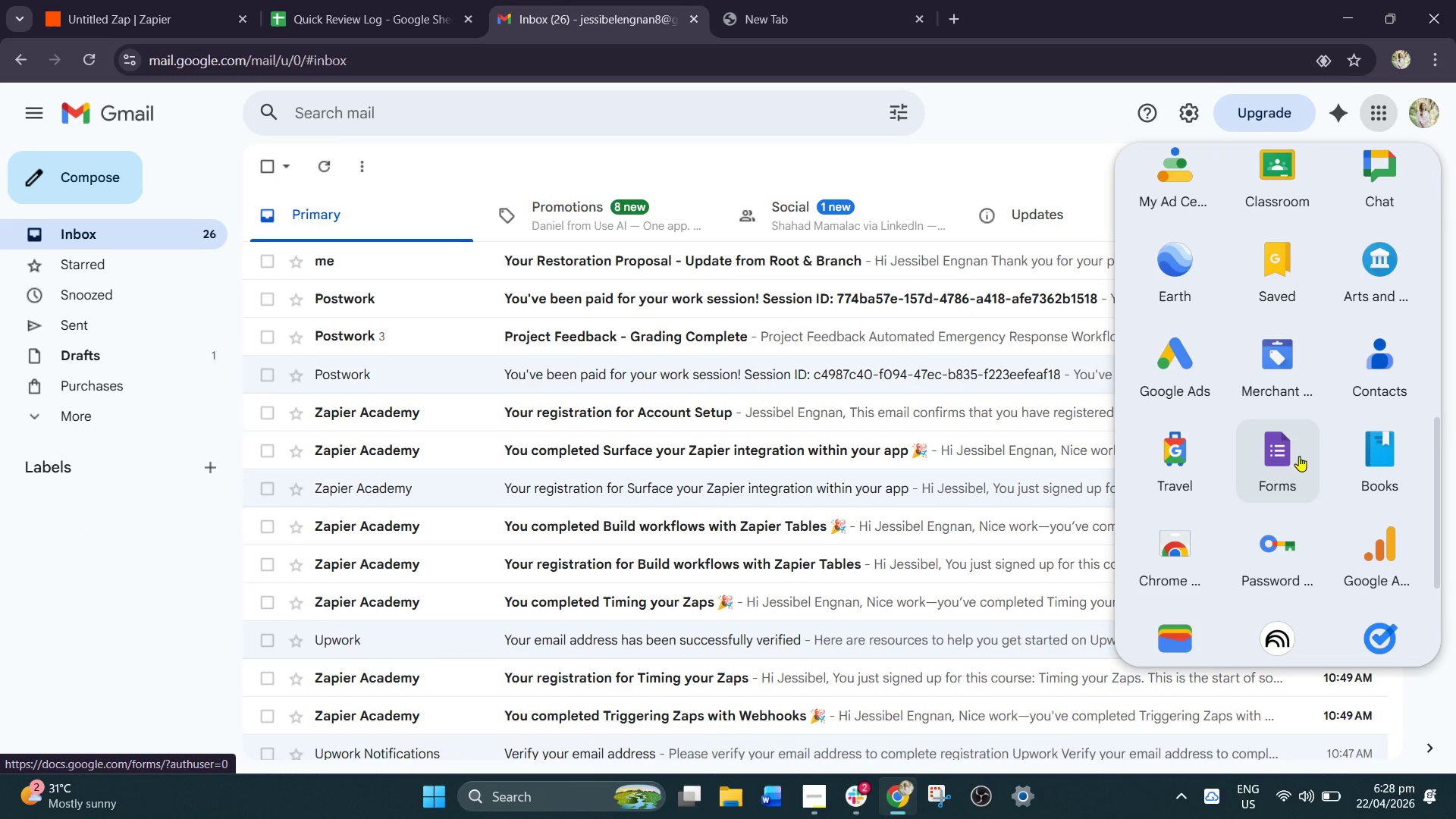 
left_click([1284, 459])
 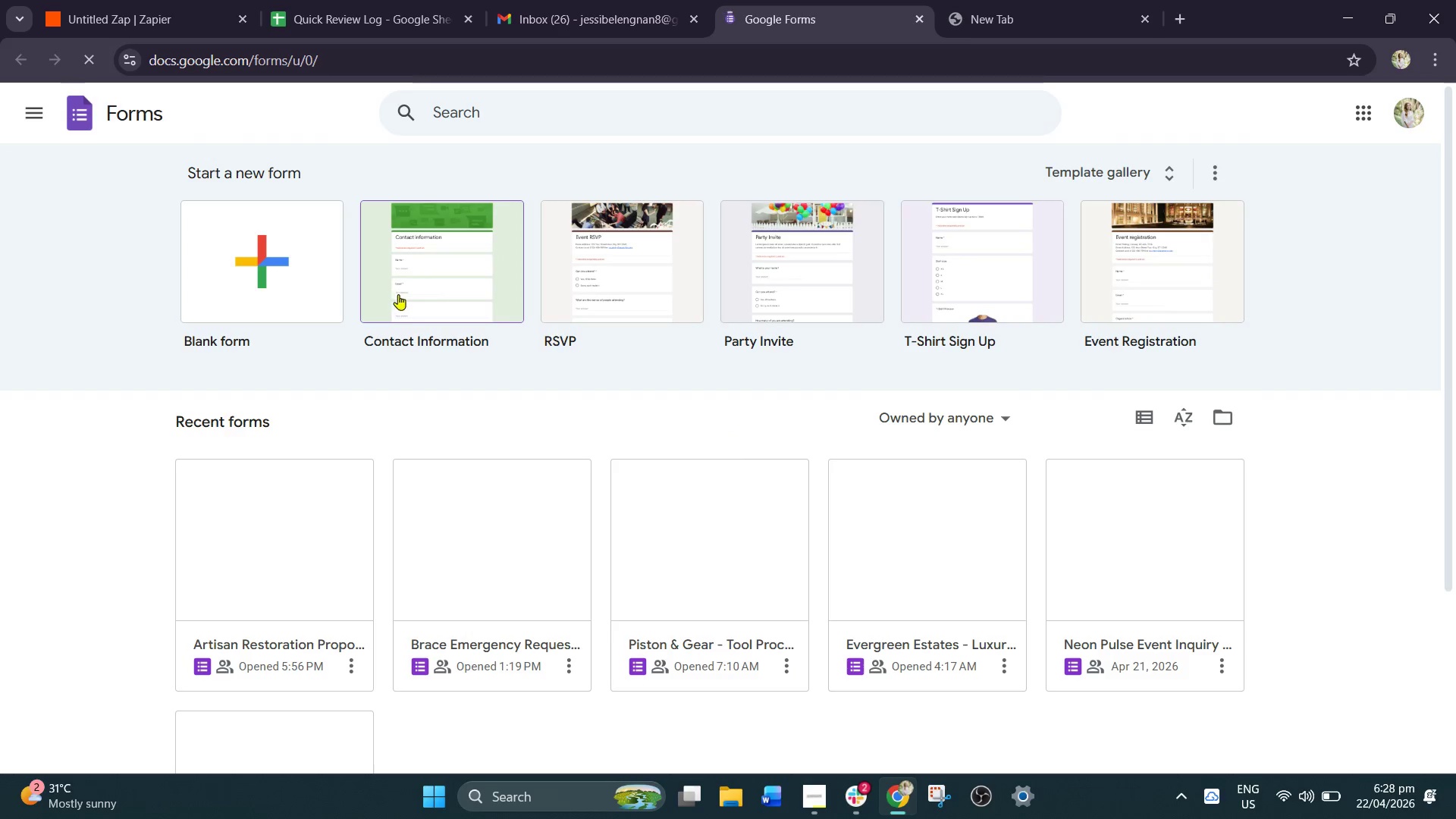 
left_click([268, 574])
 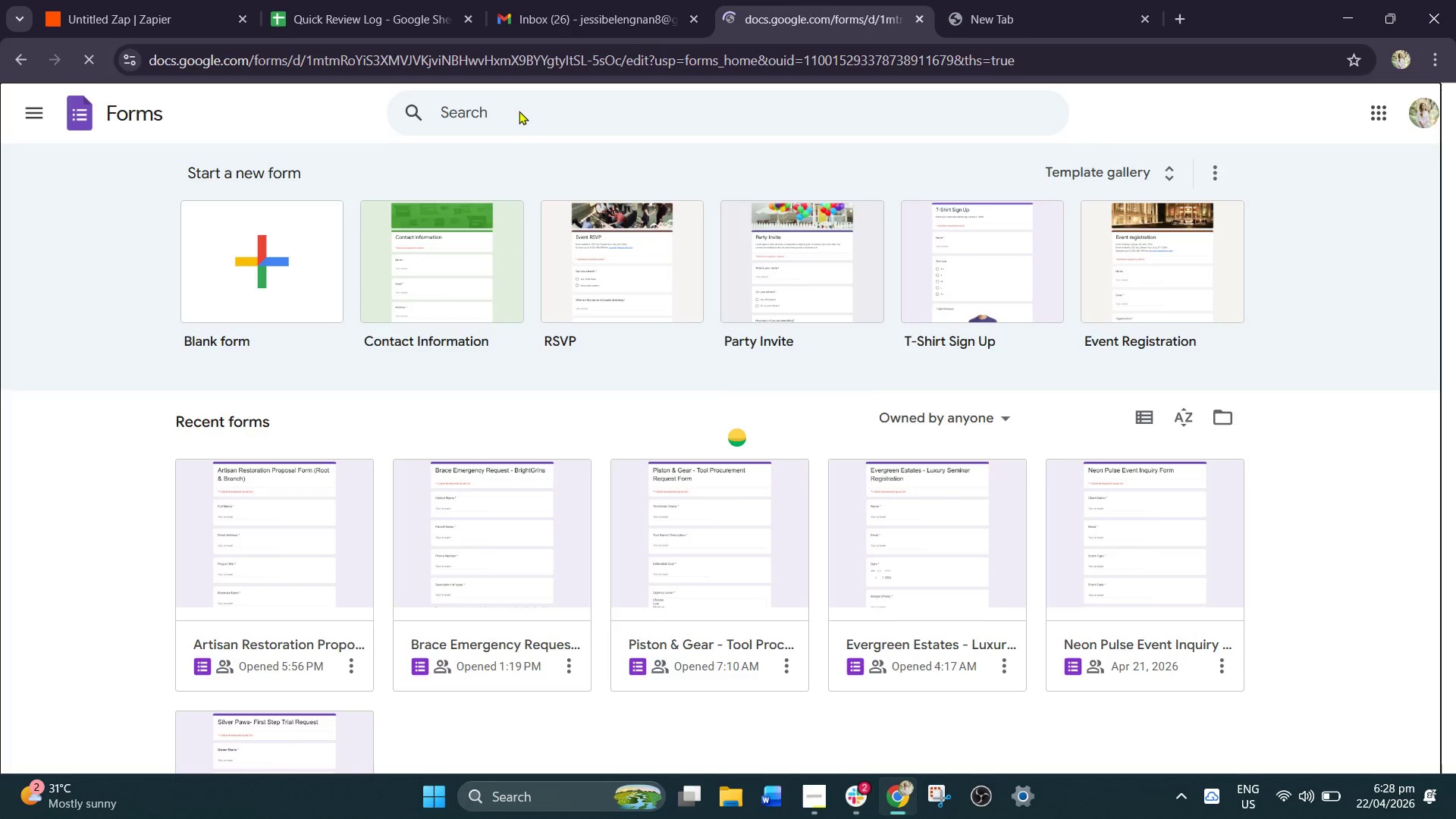 
left_click_drag(start_coordinate=[779, 0], to_coordinate=[525, 4])
 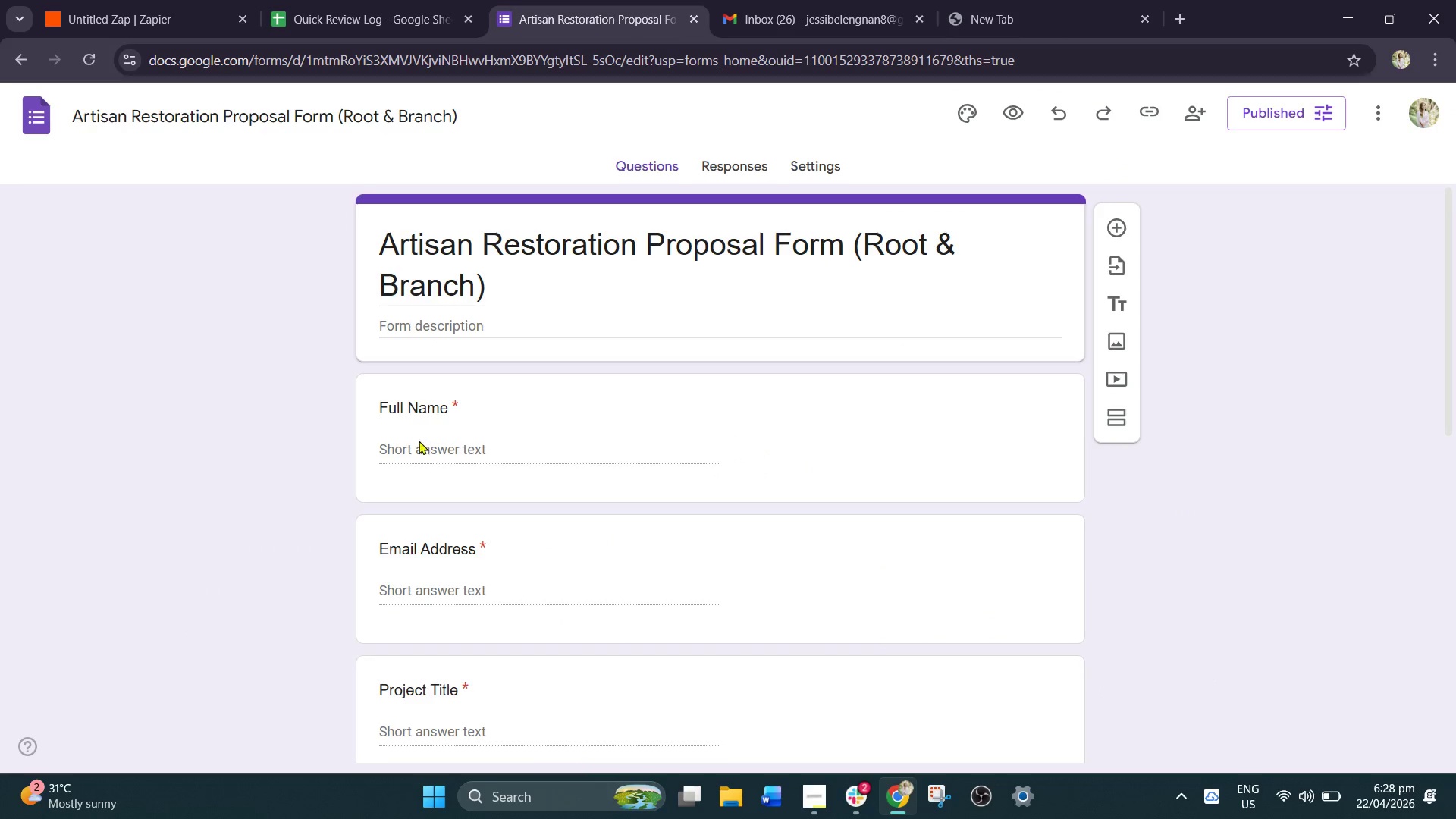 
left_click([419, 447])
 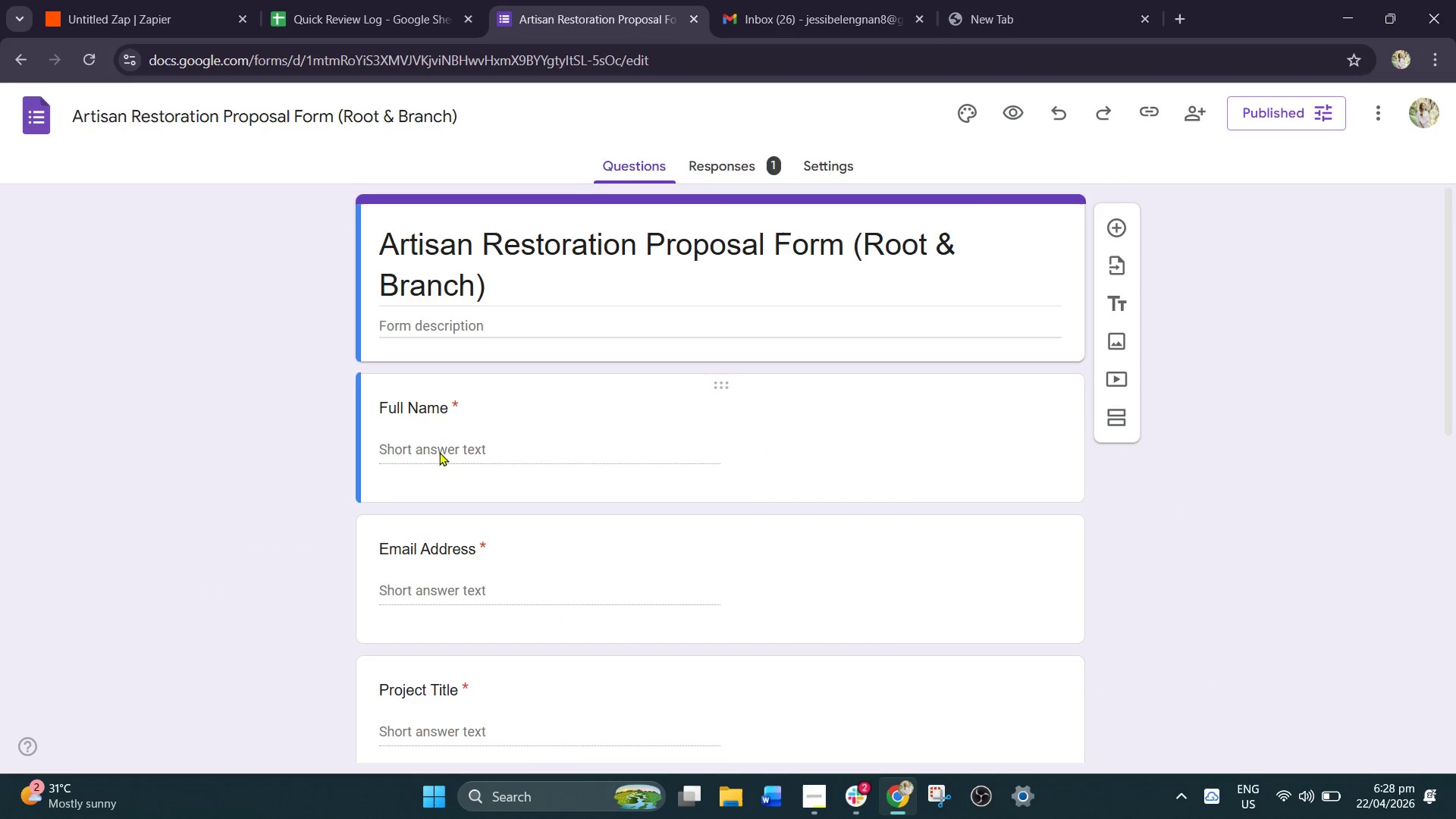 
left_click([451, 454])
 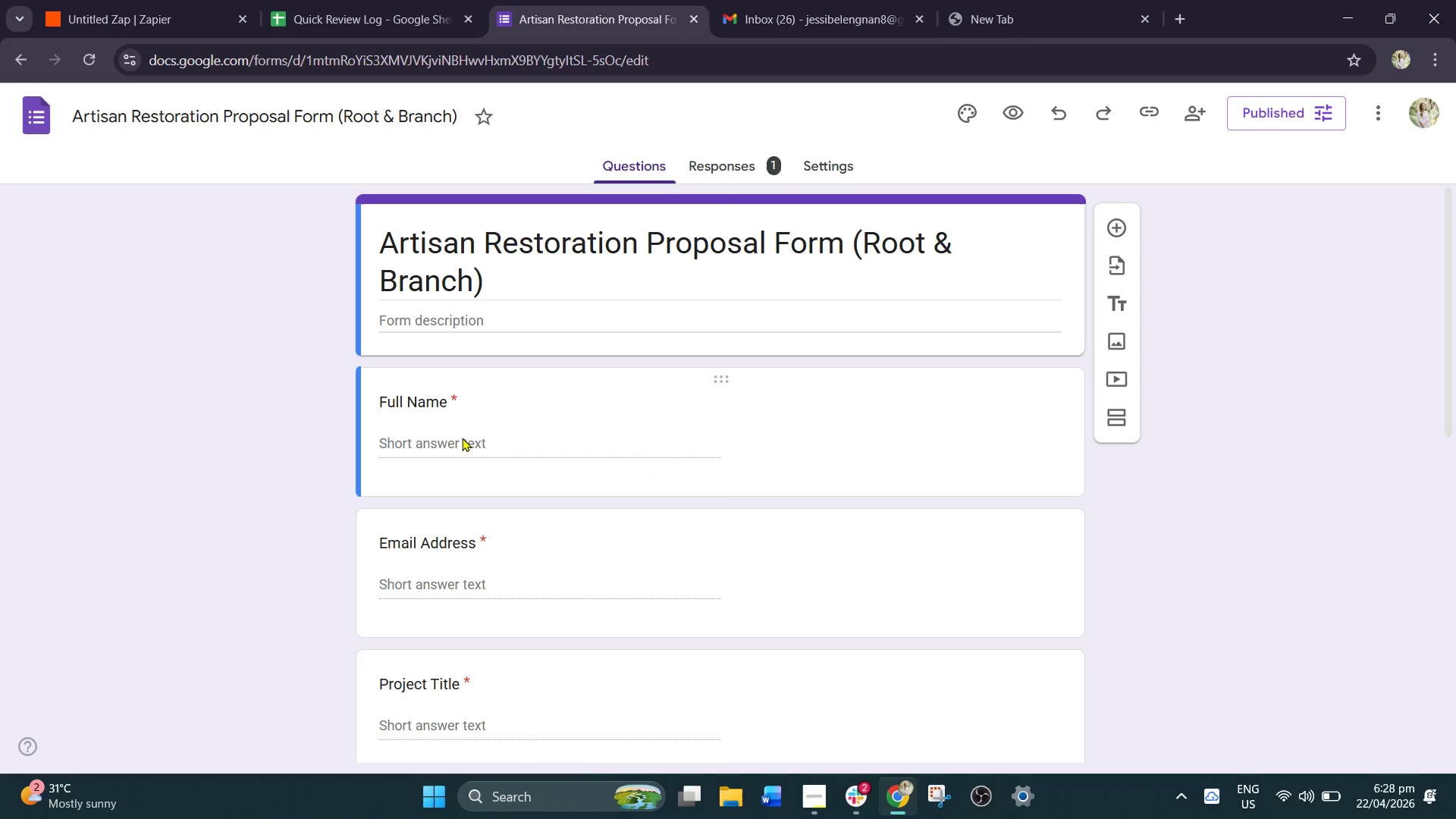 
left_click([462, 435])
 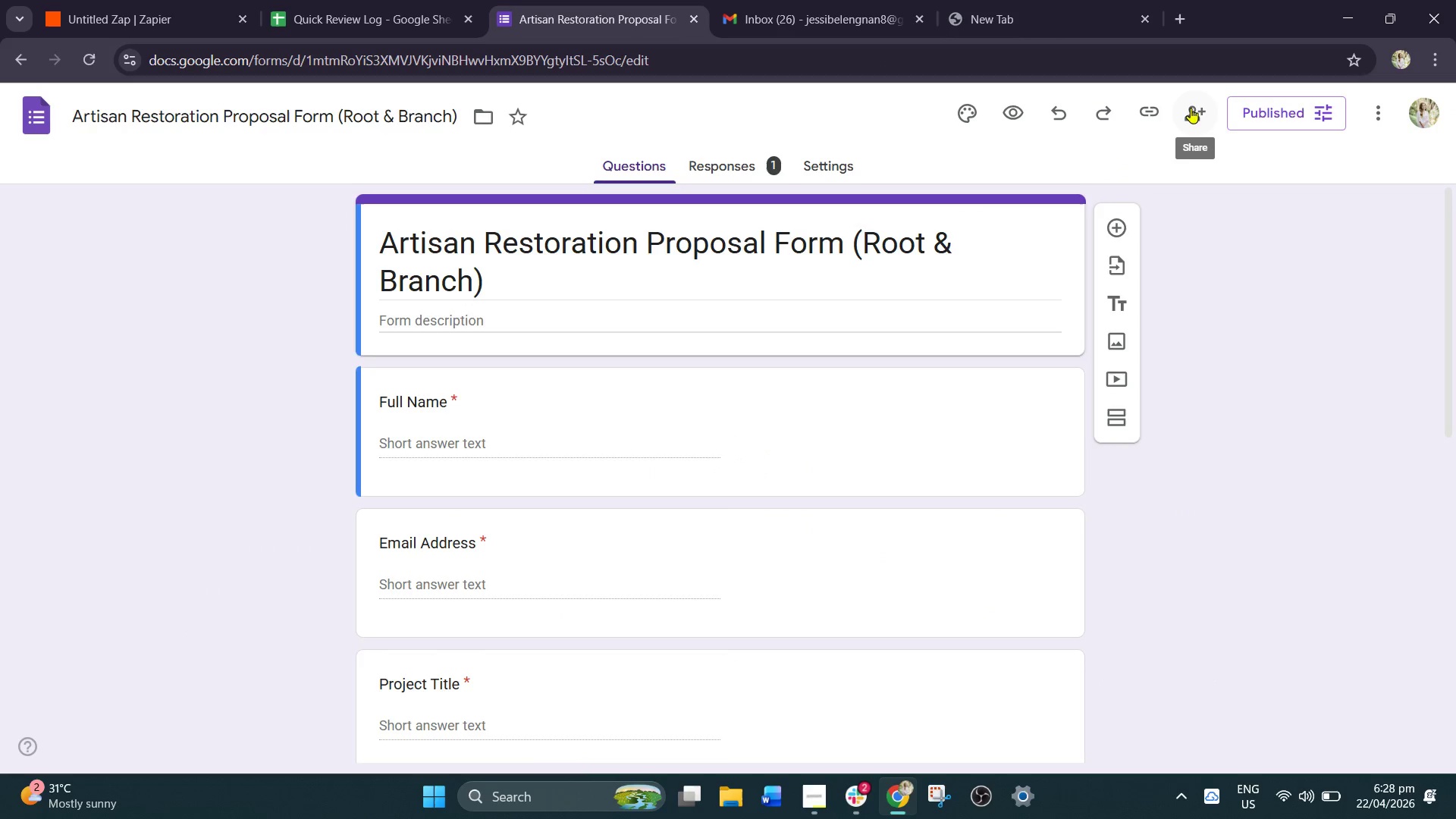 
left_click([1146, 111])
 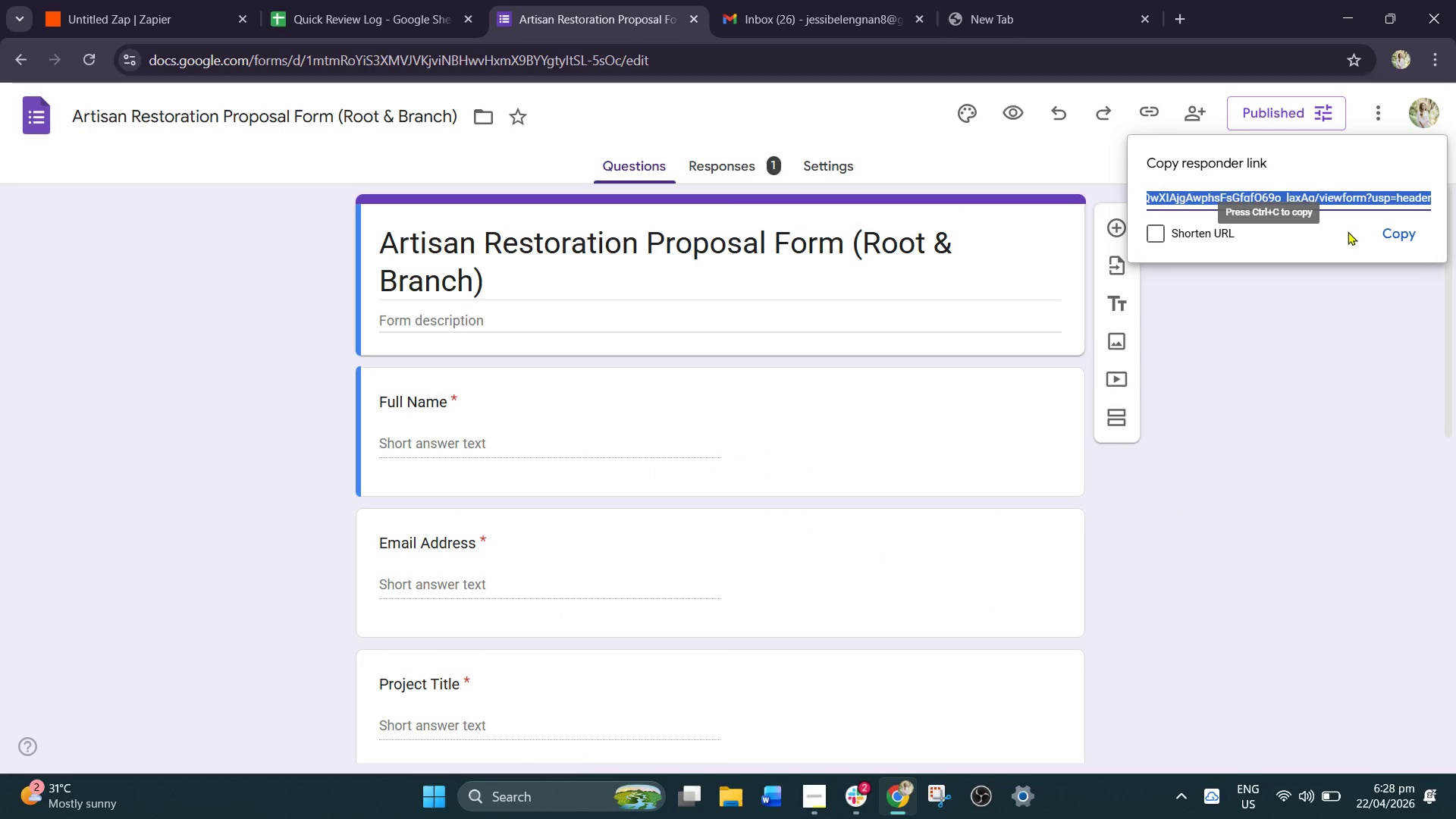 
left_click([1390, 231])
 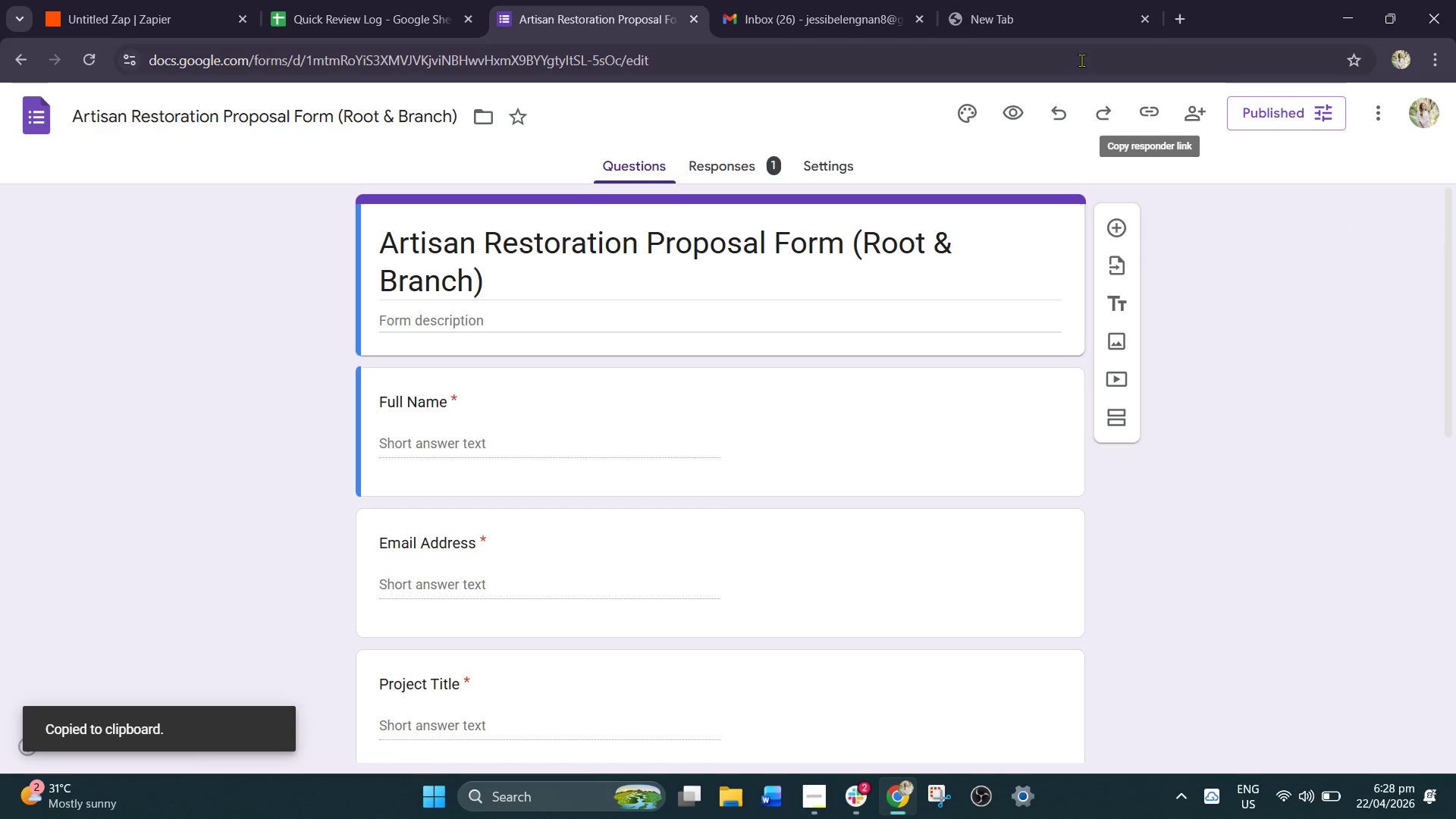 
left_click([1057, 14])
 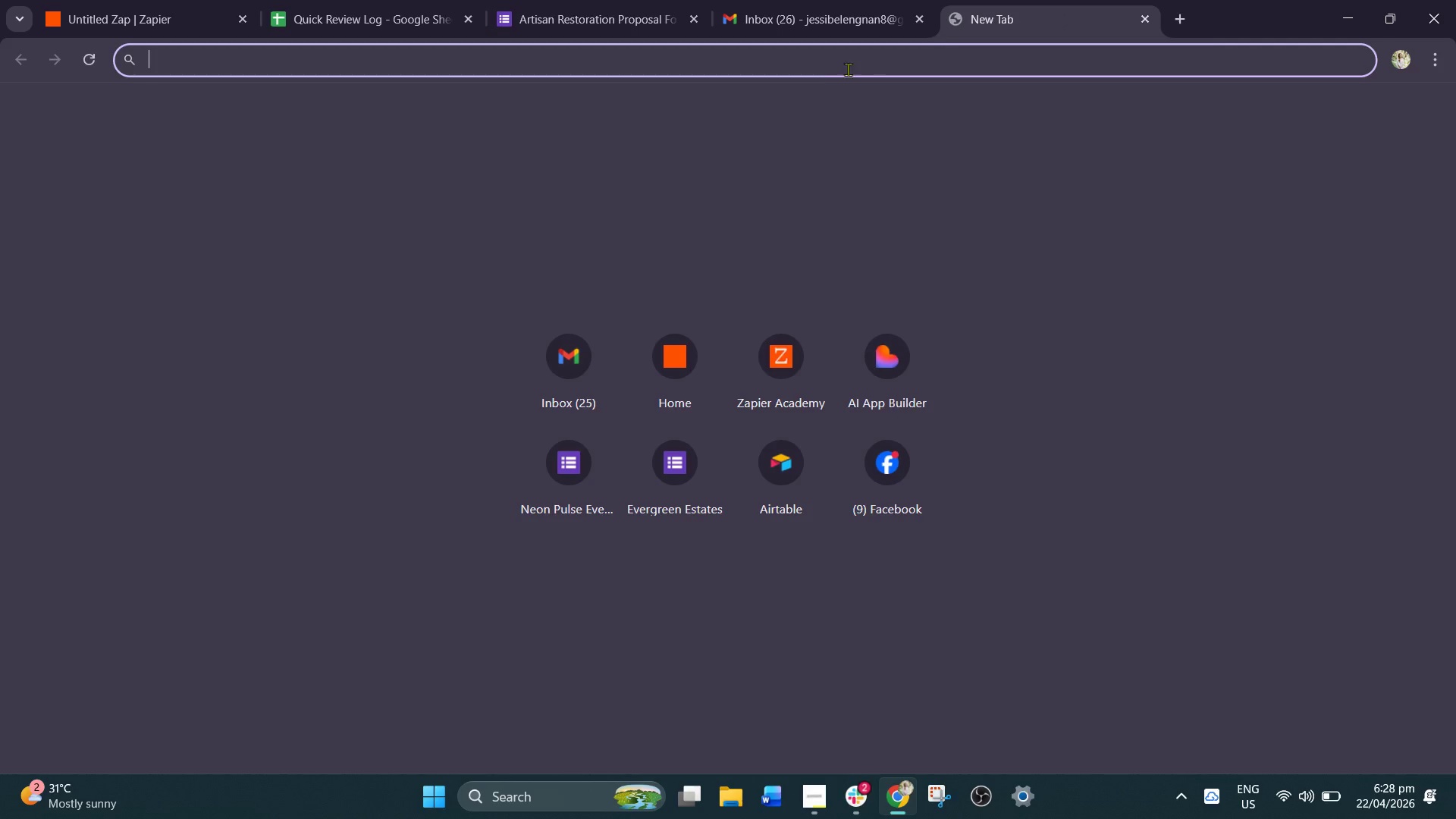 
key(Control+V)
 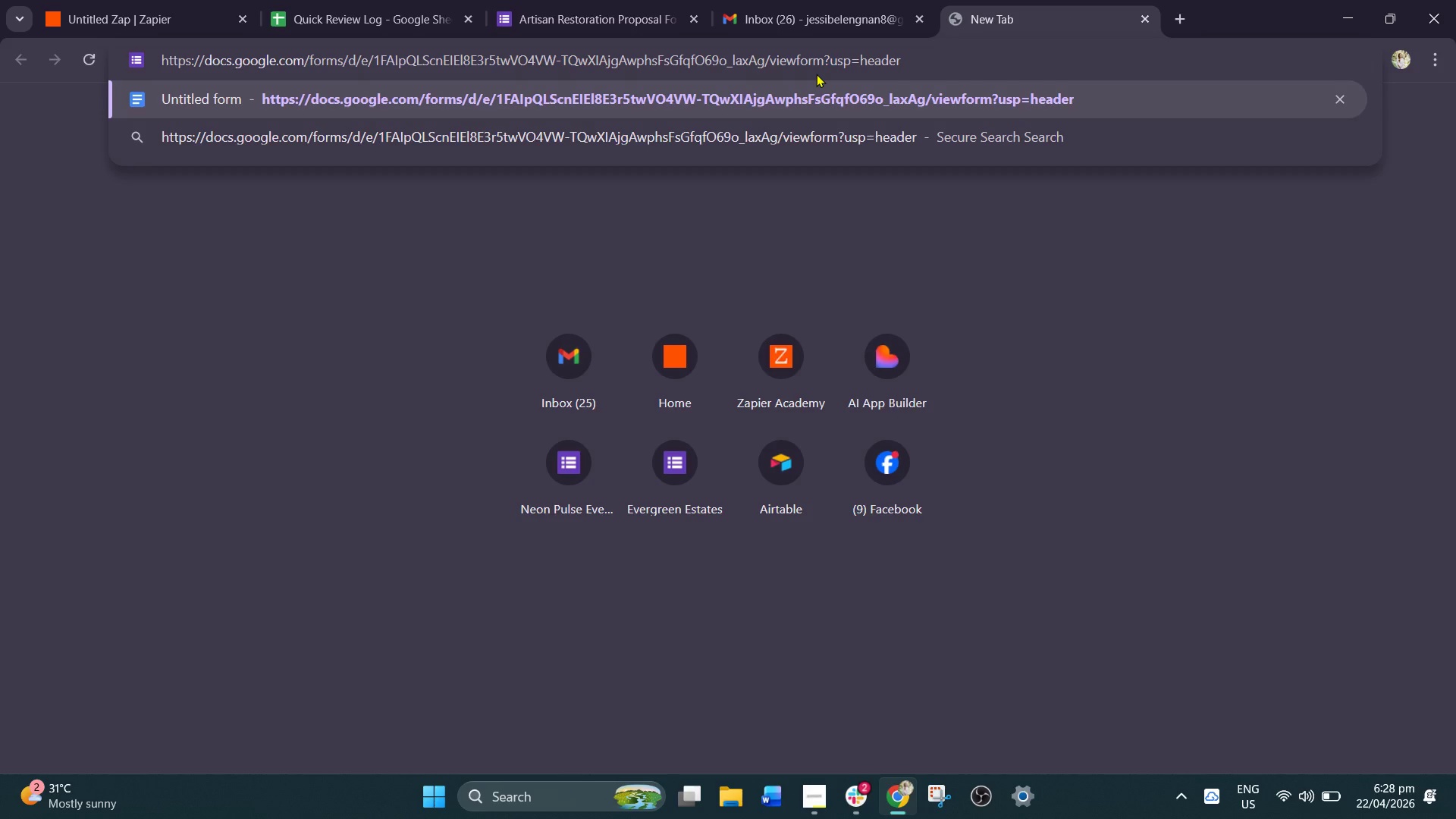 
key(Enter)
 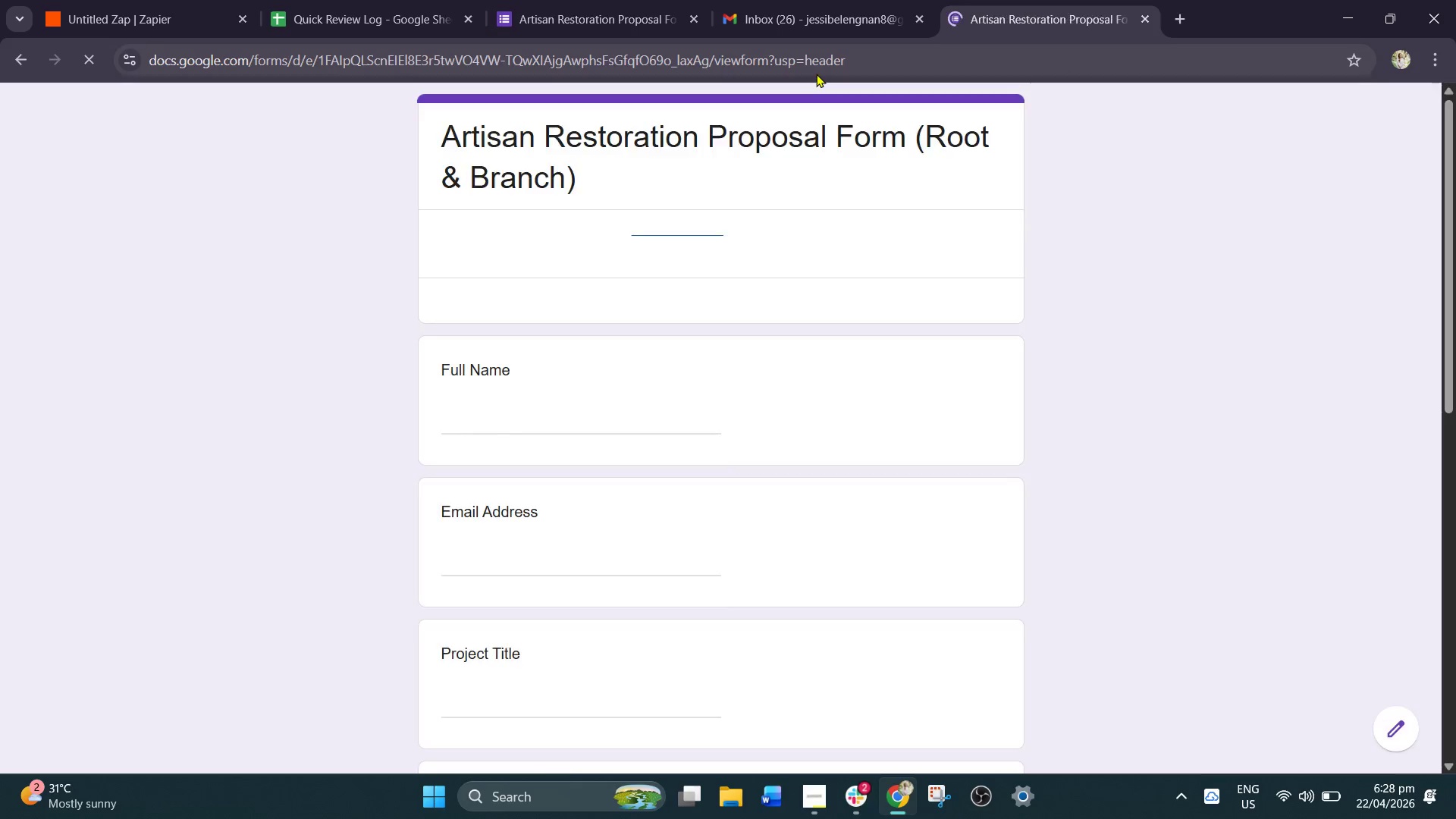 
mouse_move([826, 22])
 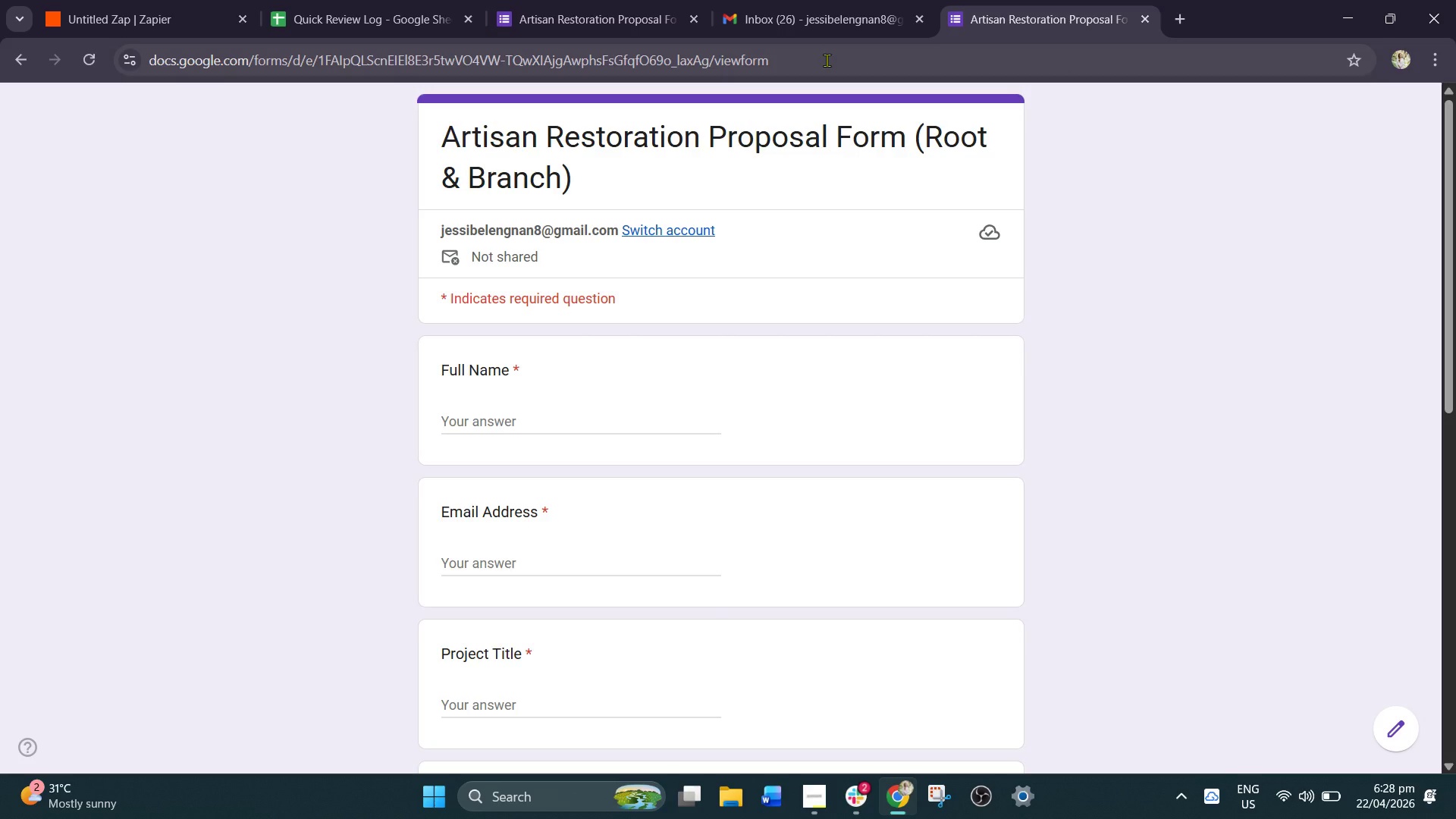 
wait(23.34)
 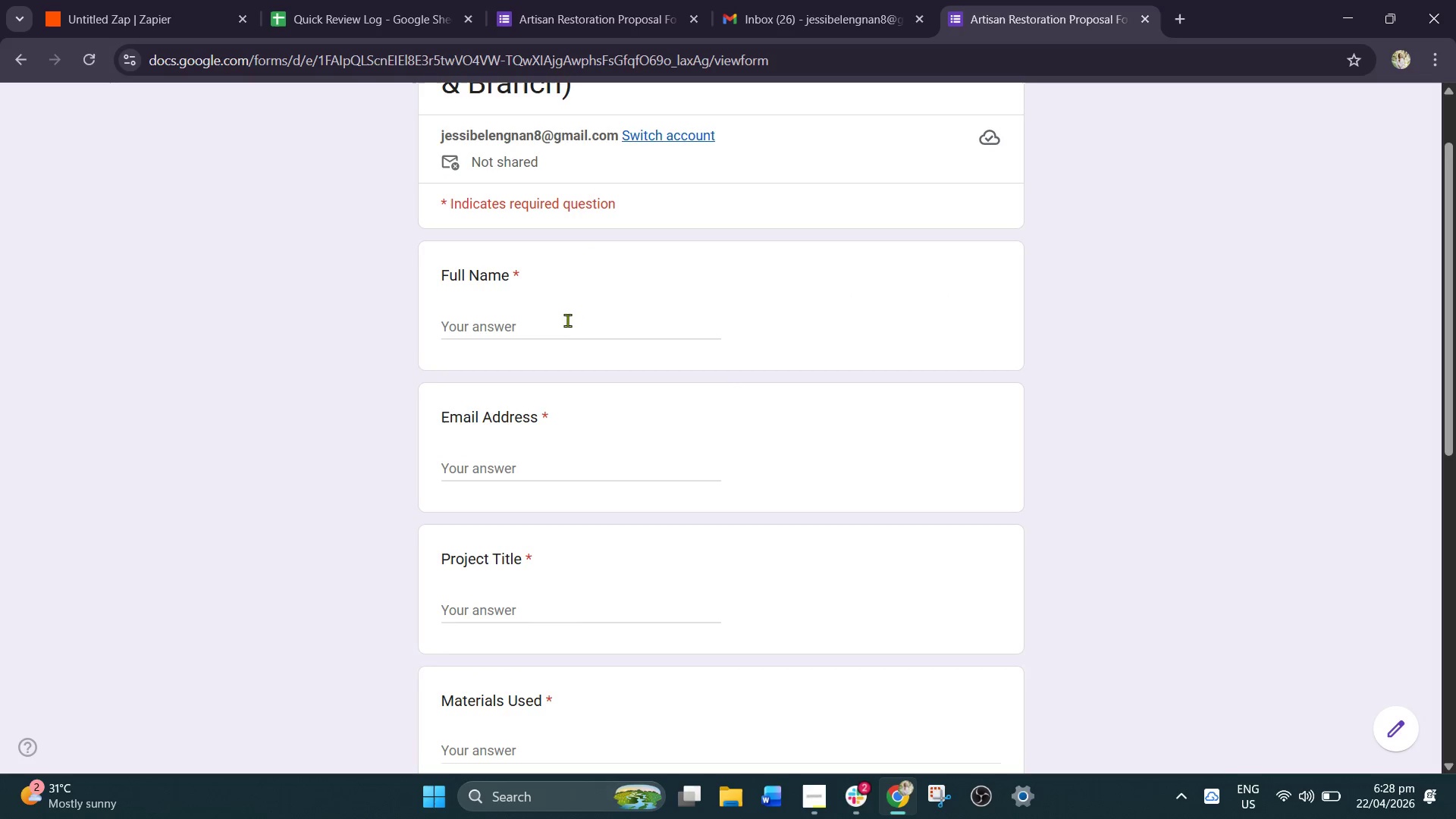 
left_click([555, 329])
 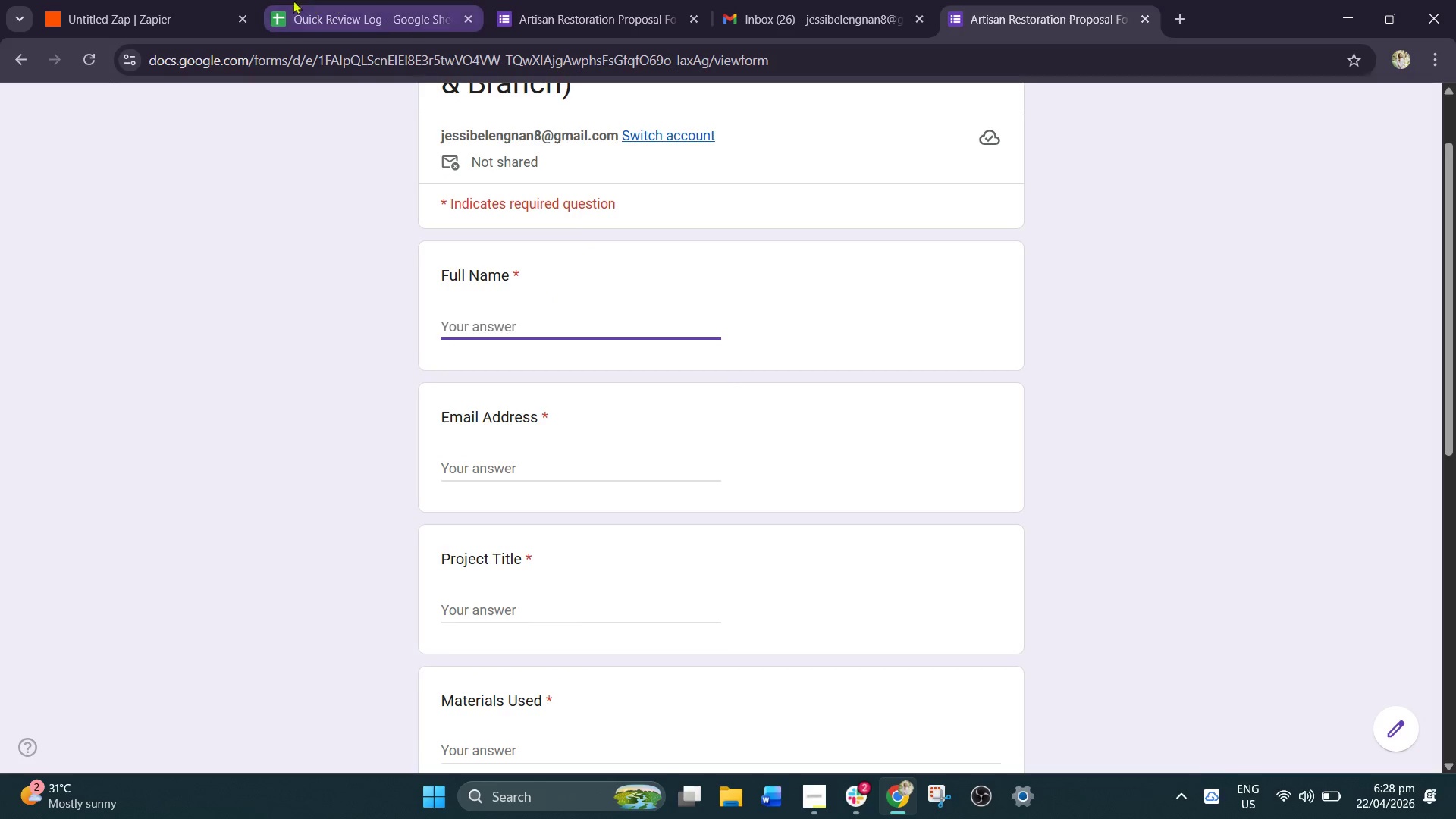 
scroll: coordinate [573, 308], scroll_direction: down, amount: 1.0
 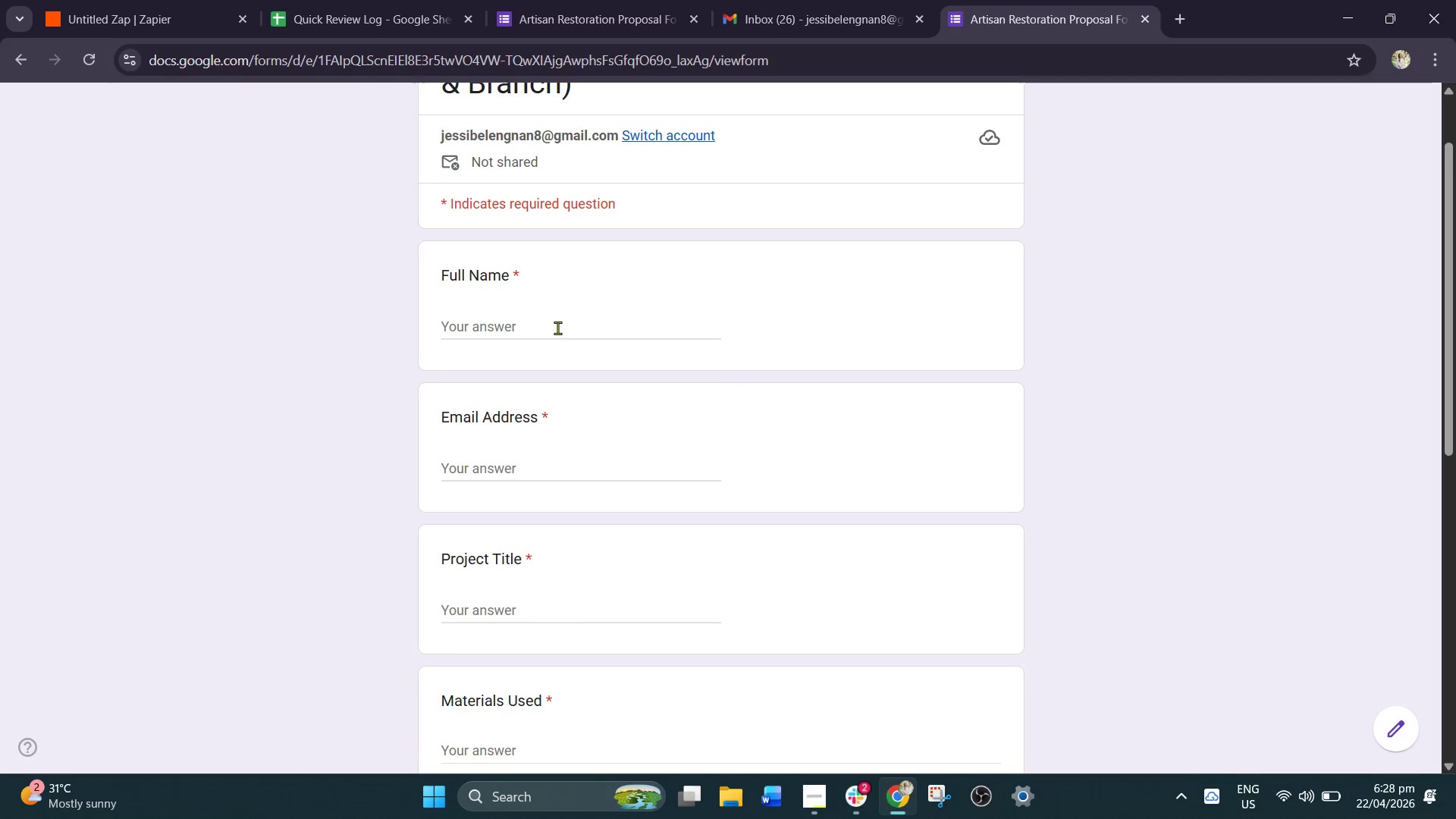 
left_click([127, 0])
 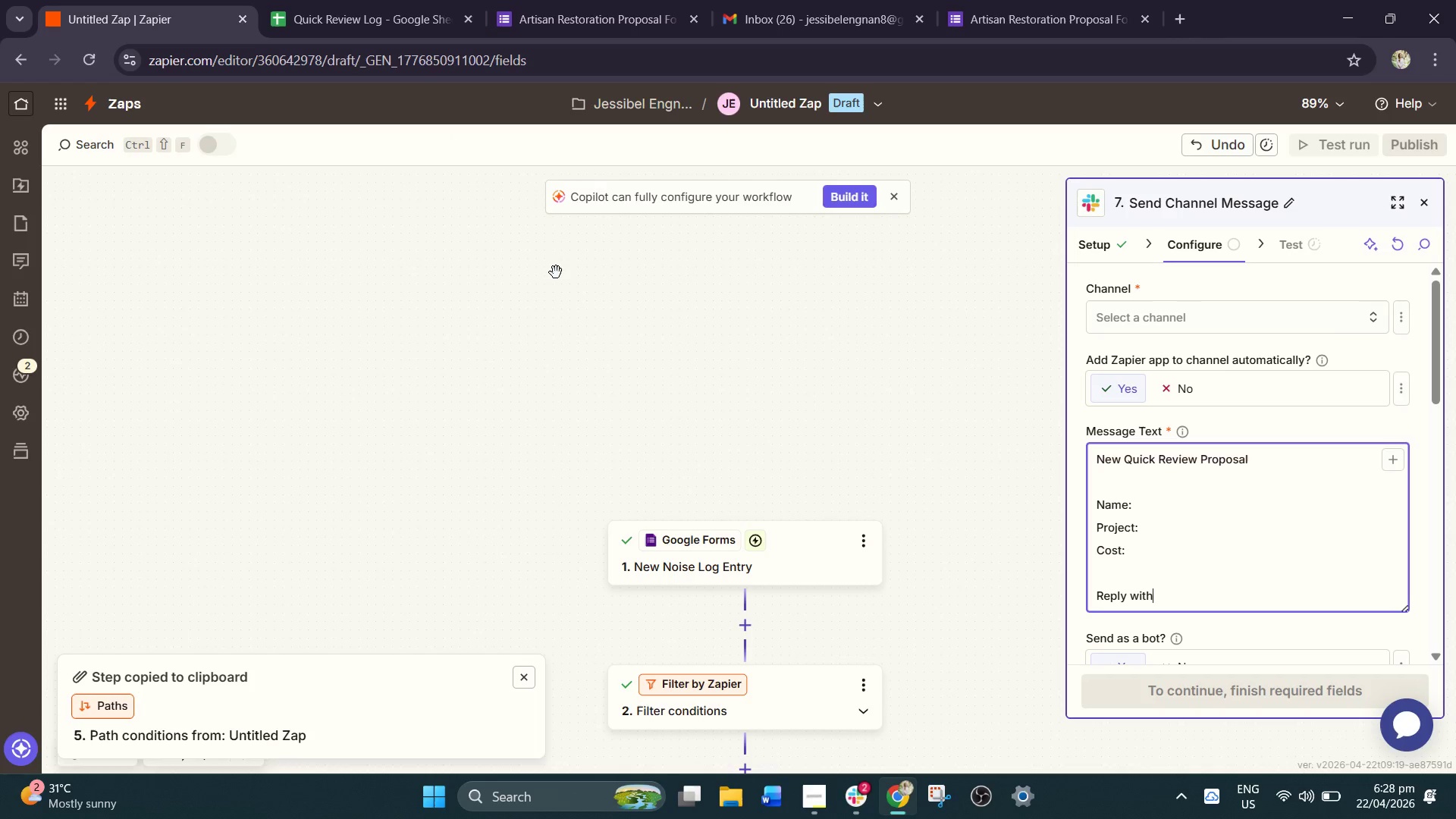 
left_click_drag(start_coordinate=[580, 374], to_coordinate=[576, 239])
 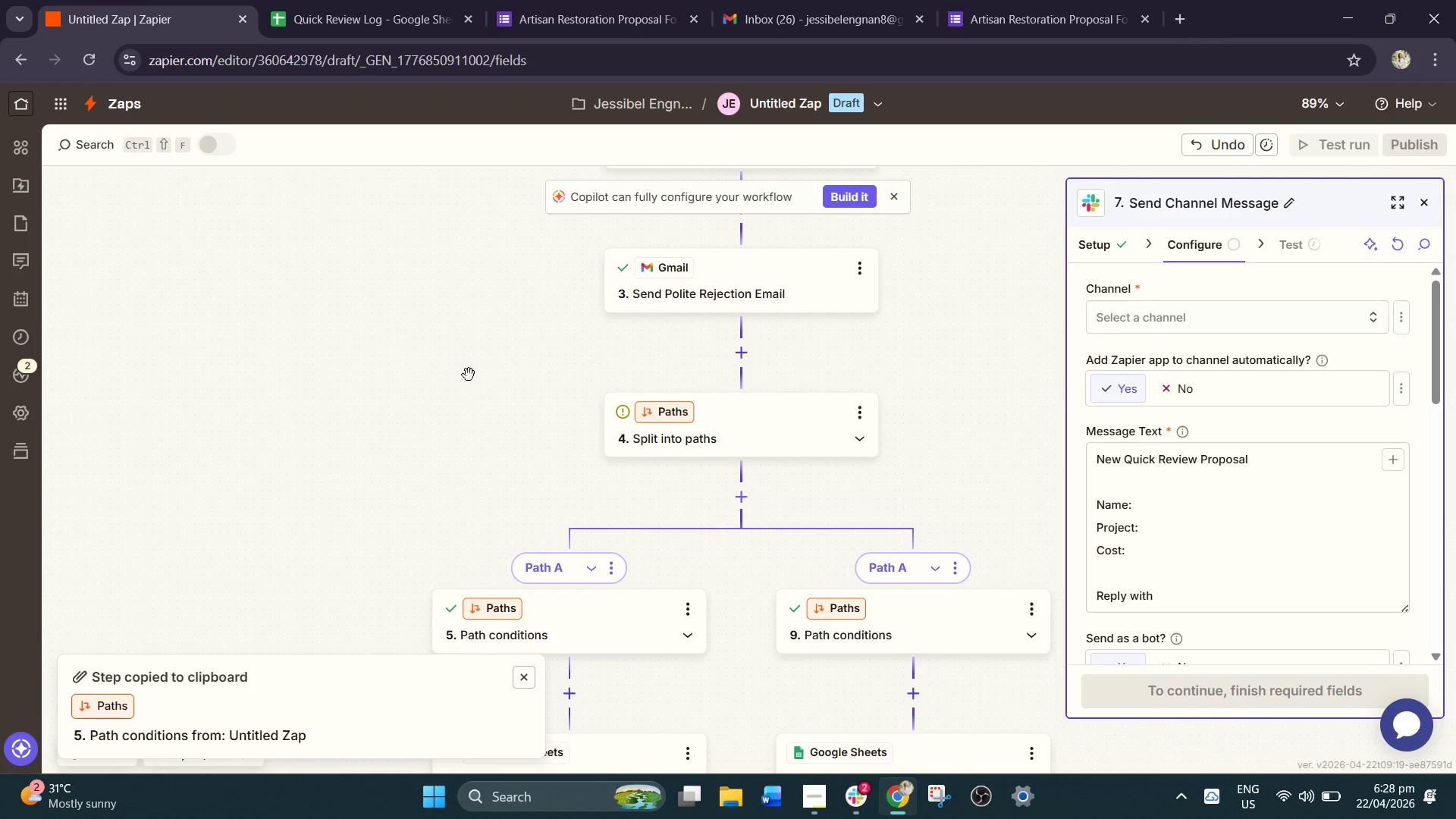 
scroll: coordinate [607, 324], scroll_direction: down, amount: 9.0
 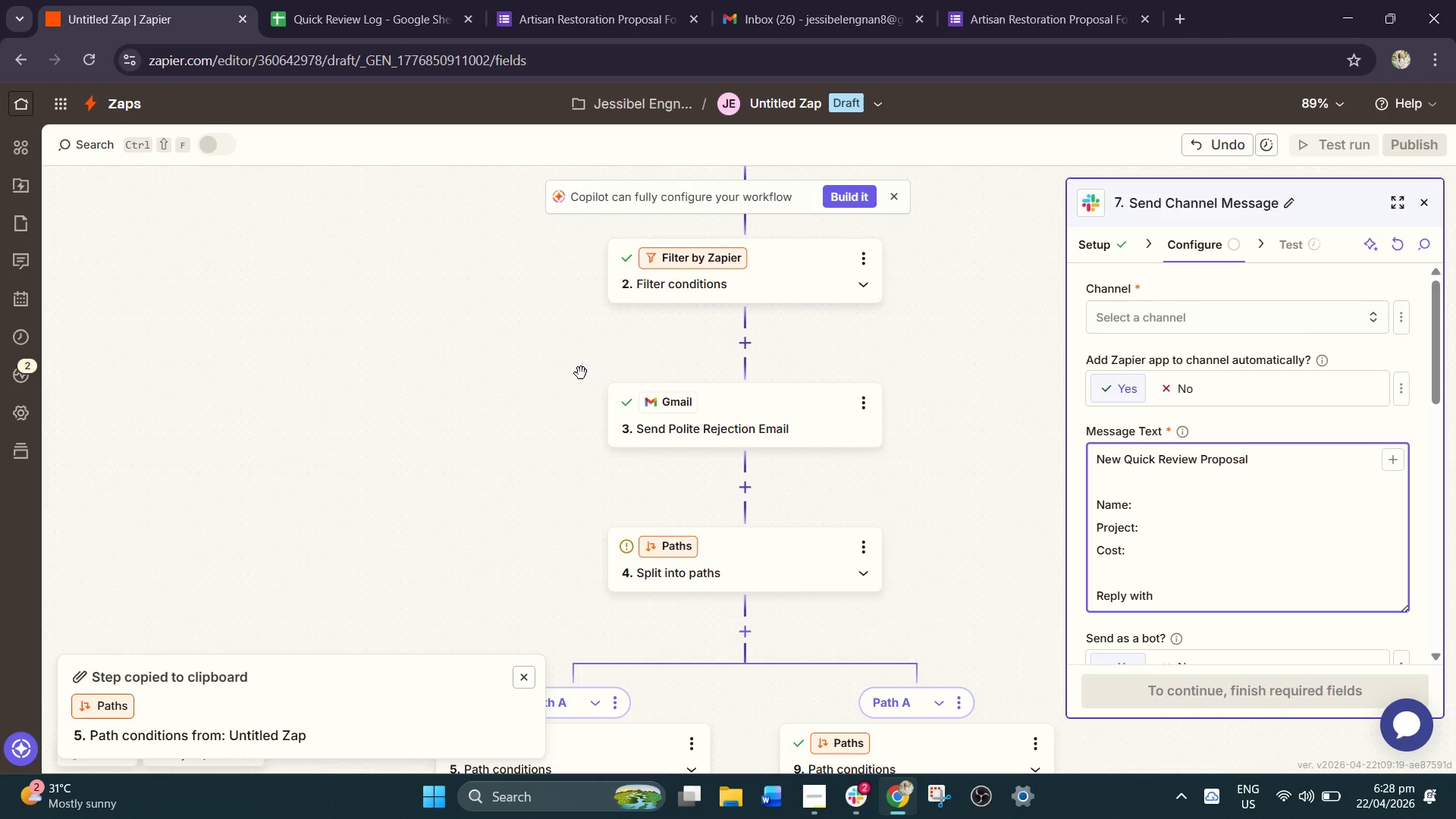 
left_click_drag(start_coordinate=[469, 375], to_coordinate=[543, 143])
 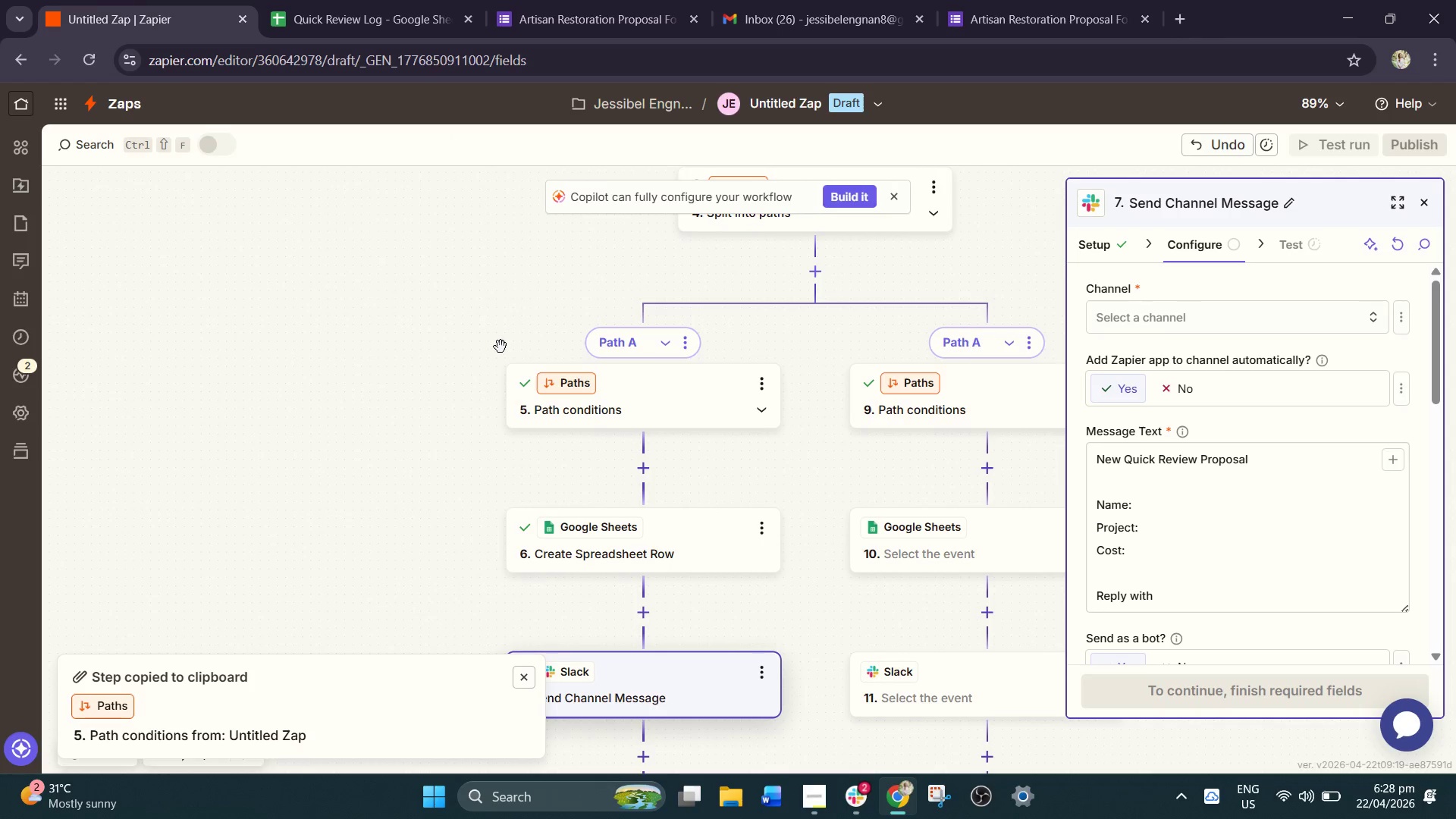 
left_click_drag(start_coordinate=[500, 347], to_coordinate=[500, 235])
 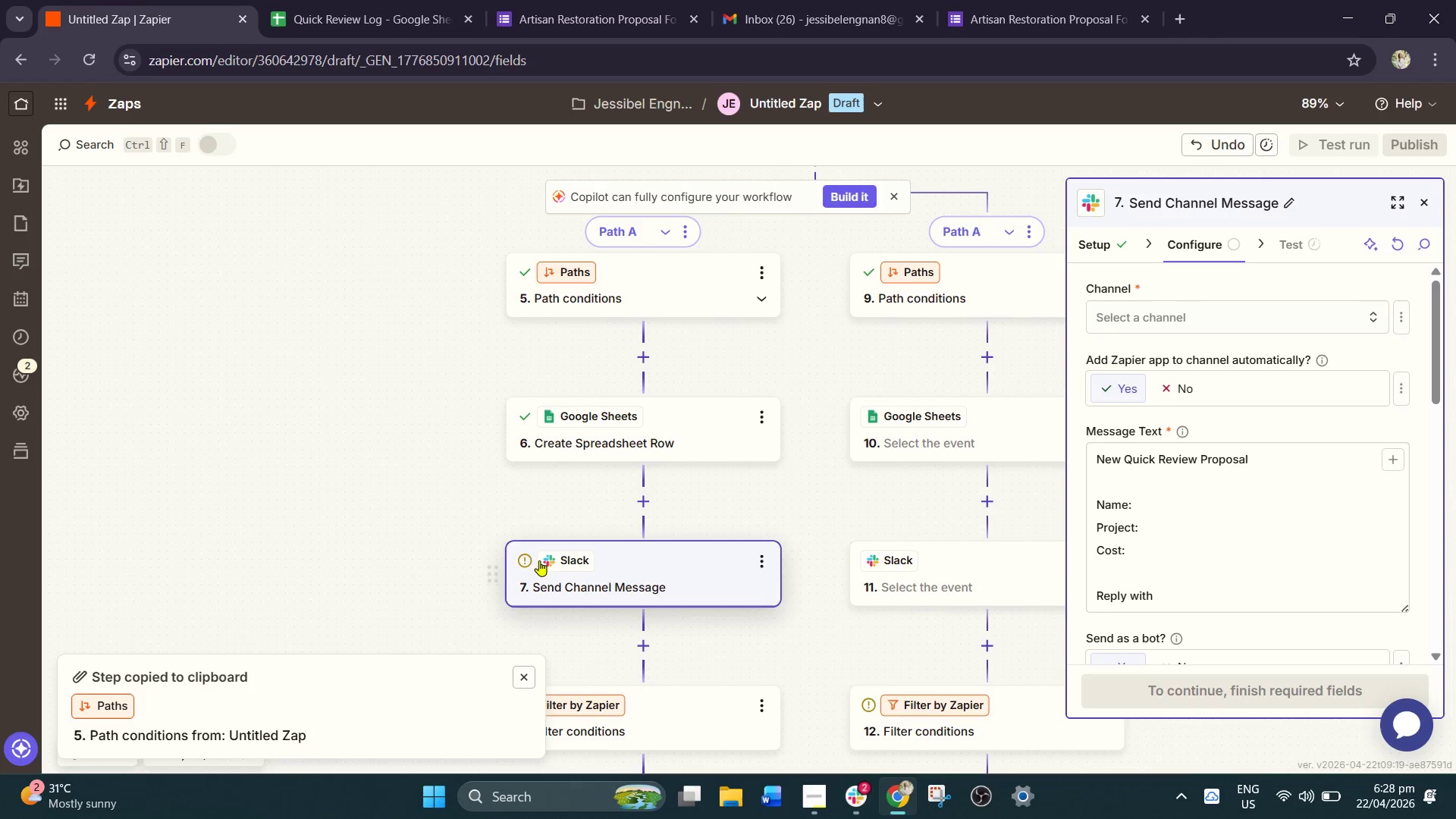 
left_click([618, 576])
 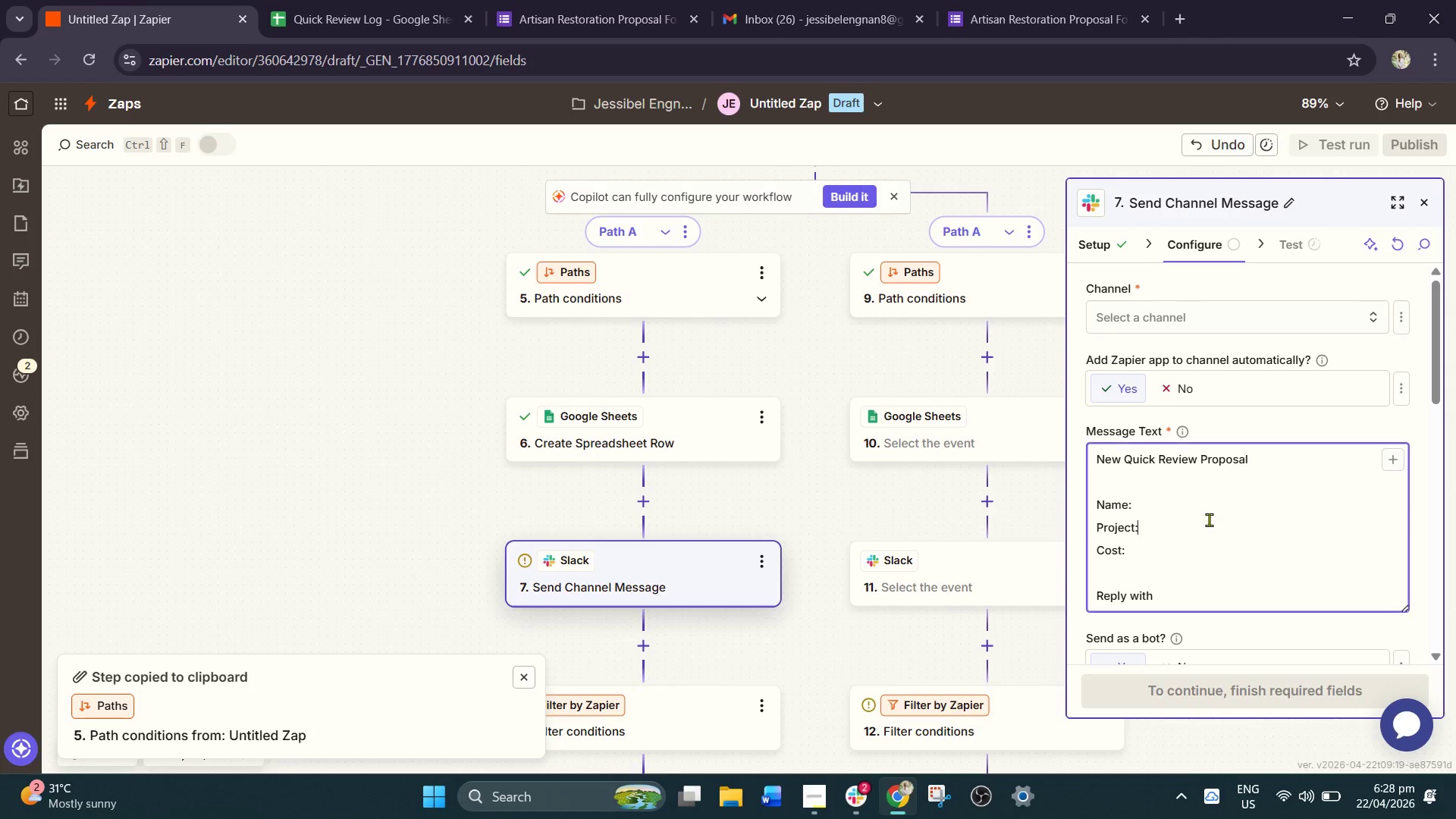 
double_click([1194, 515])
 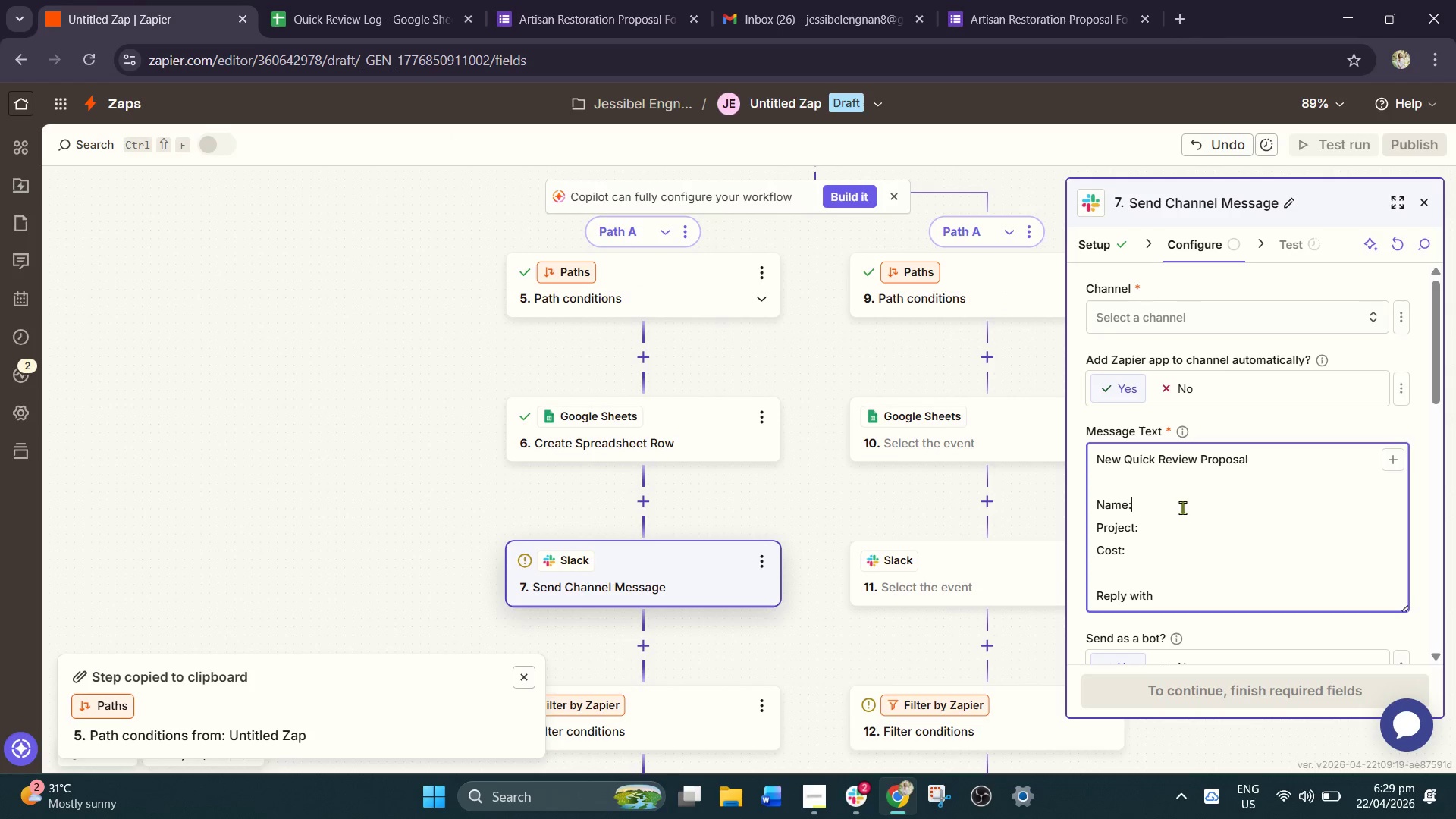 
key(Space)
 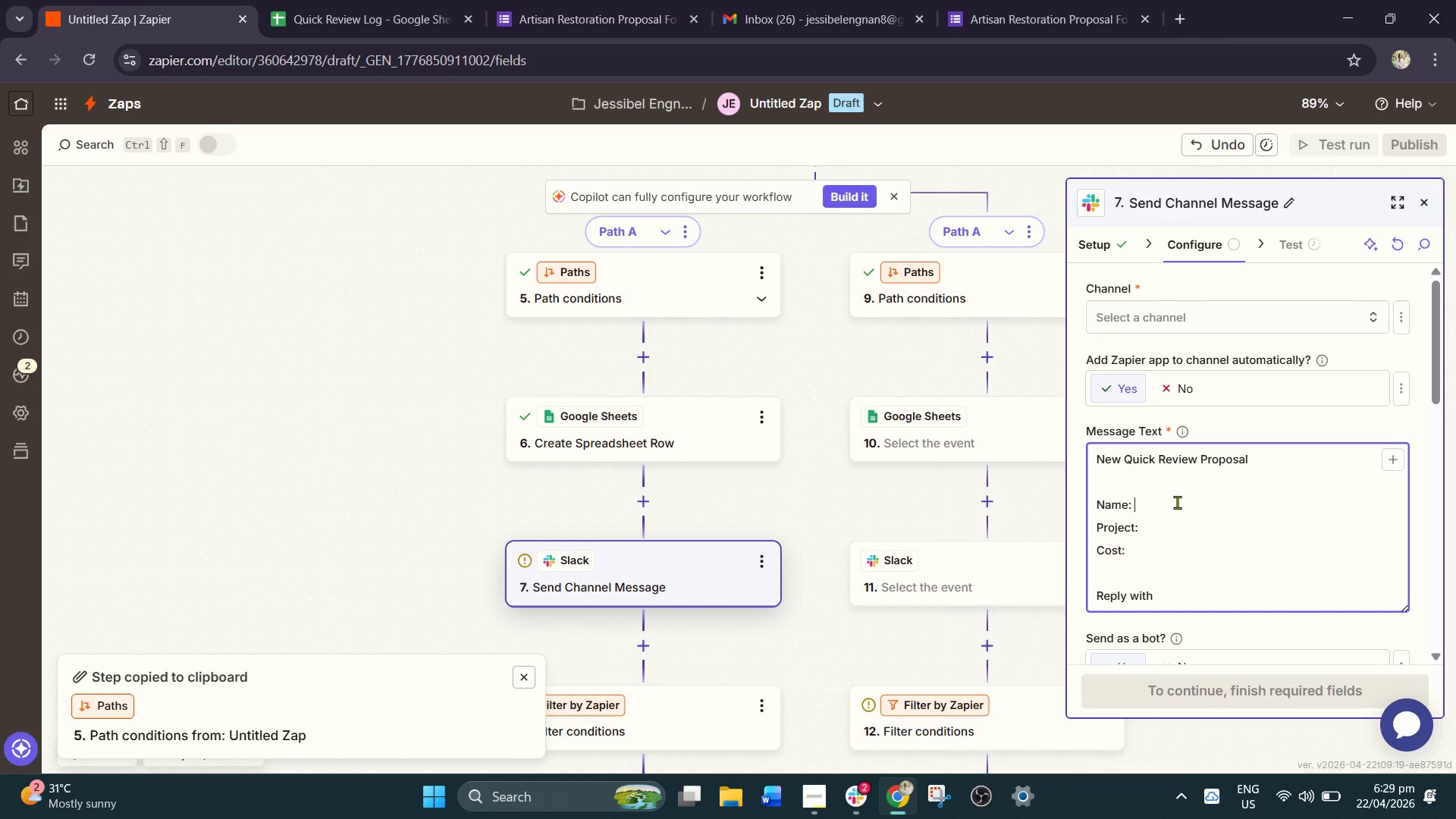 
key(Slash)
 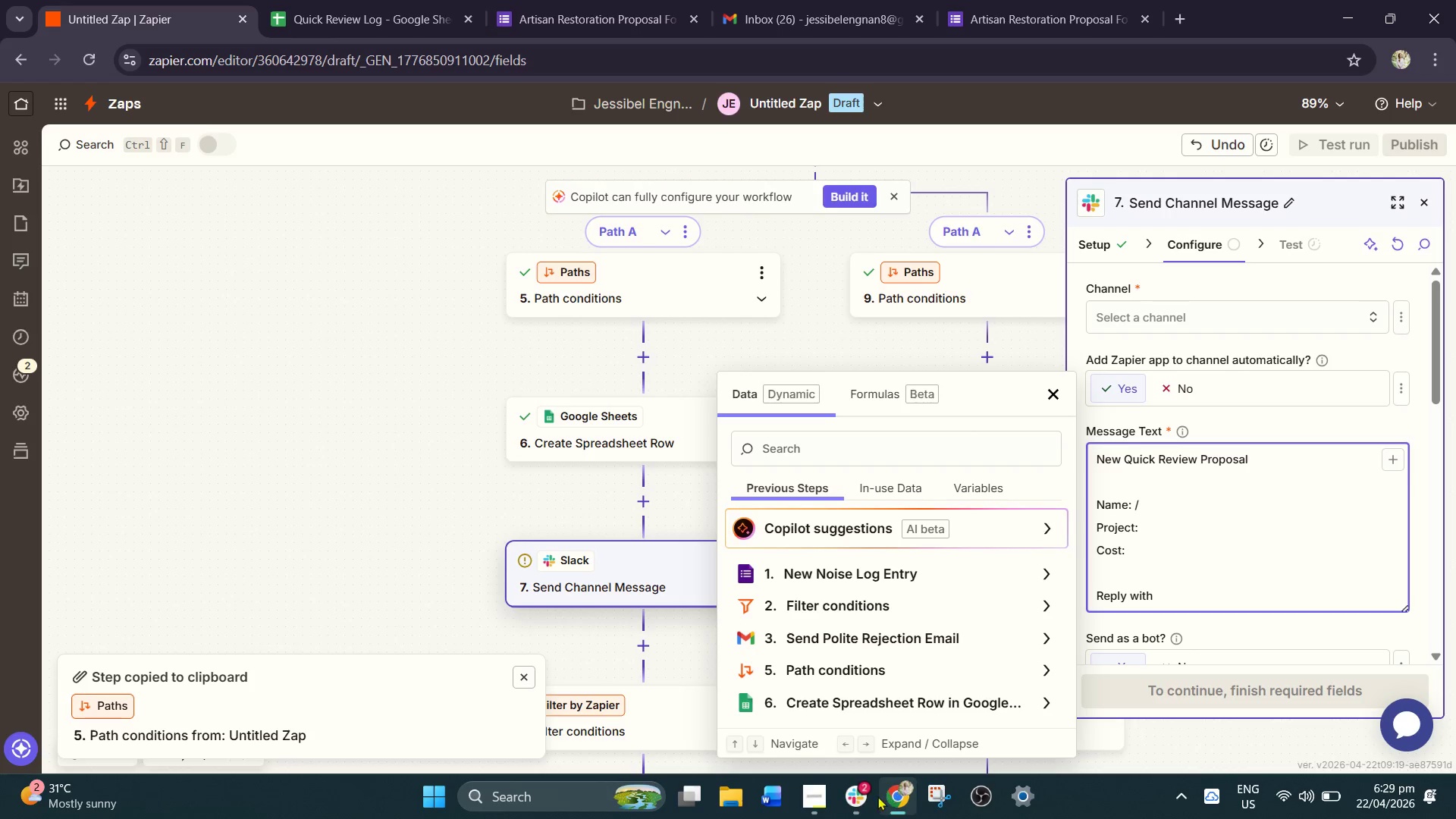 
wait(5.5)
 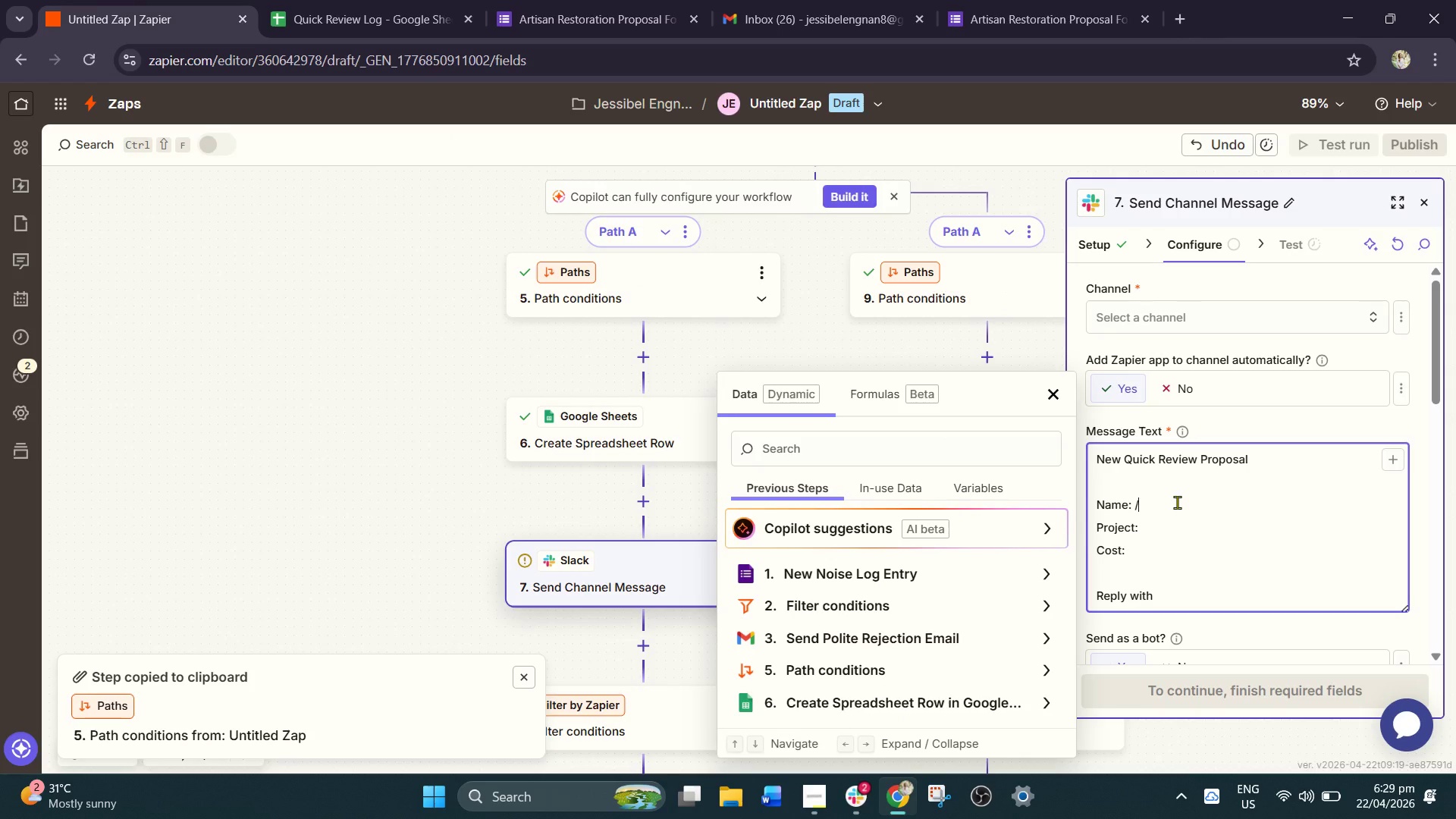 
left_click([811, 804])